 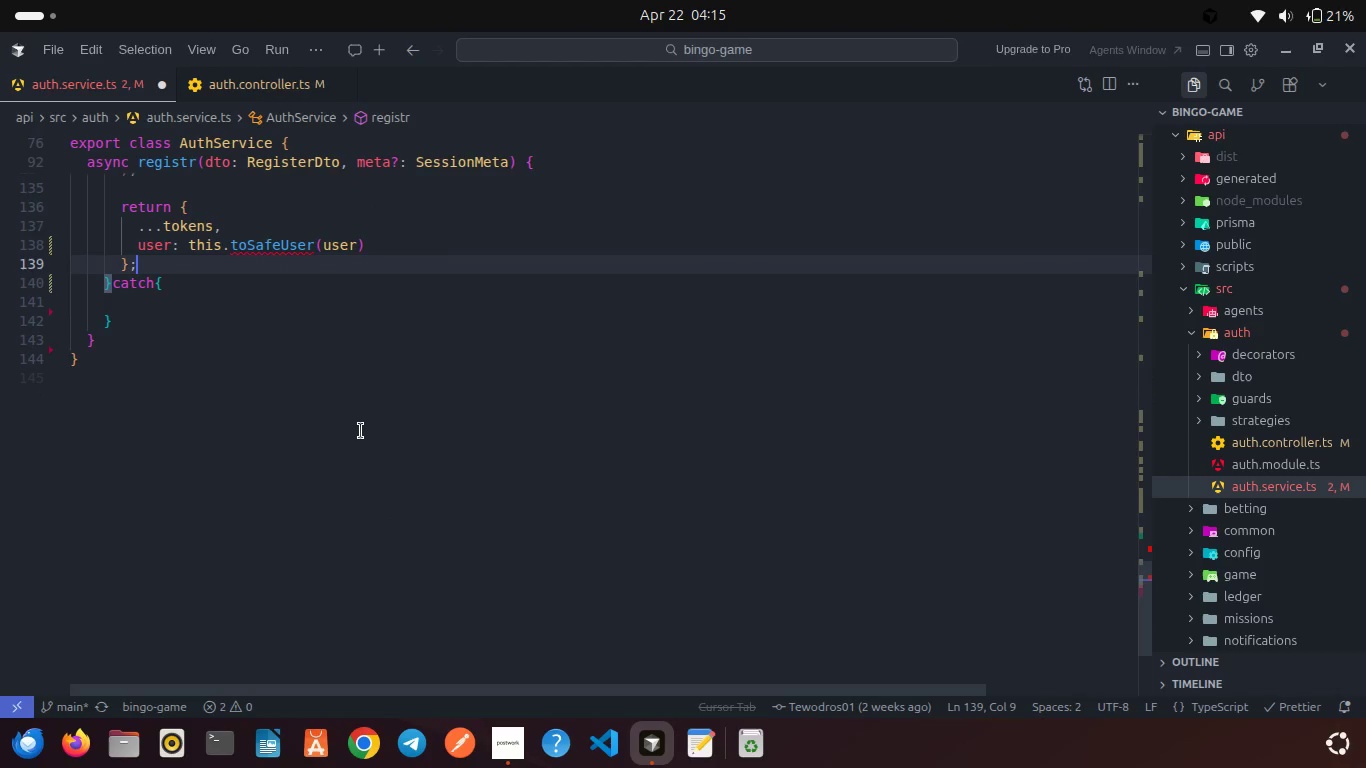 
scroll: coordinate [268, 391], scroll_direction: down, amount: 2.0
 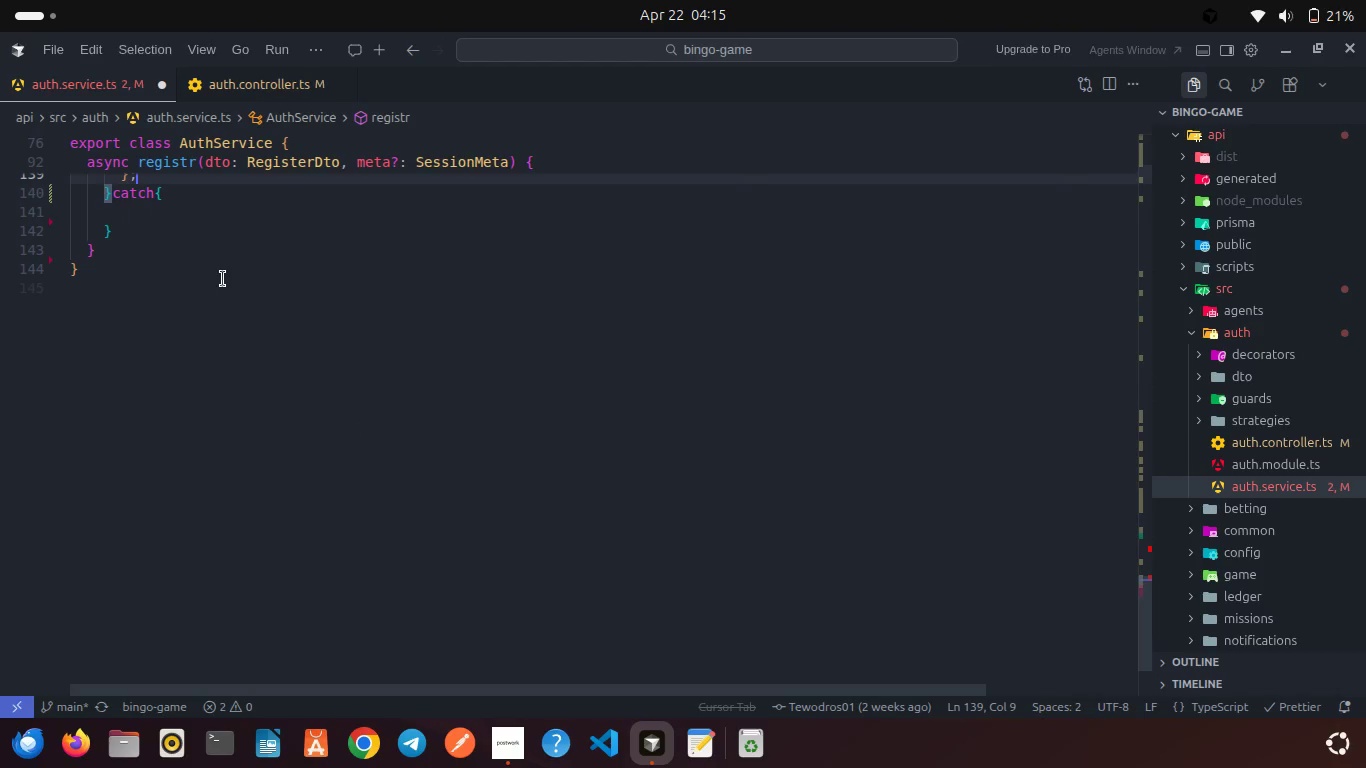 
left_click([141, 207])
 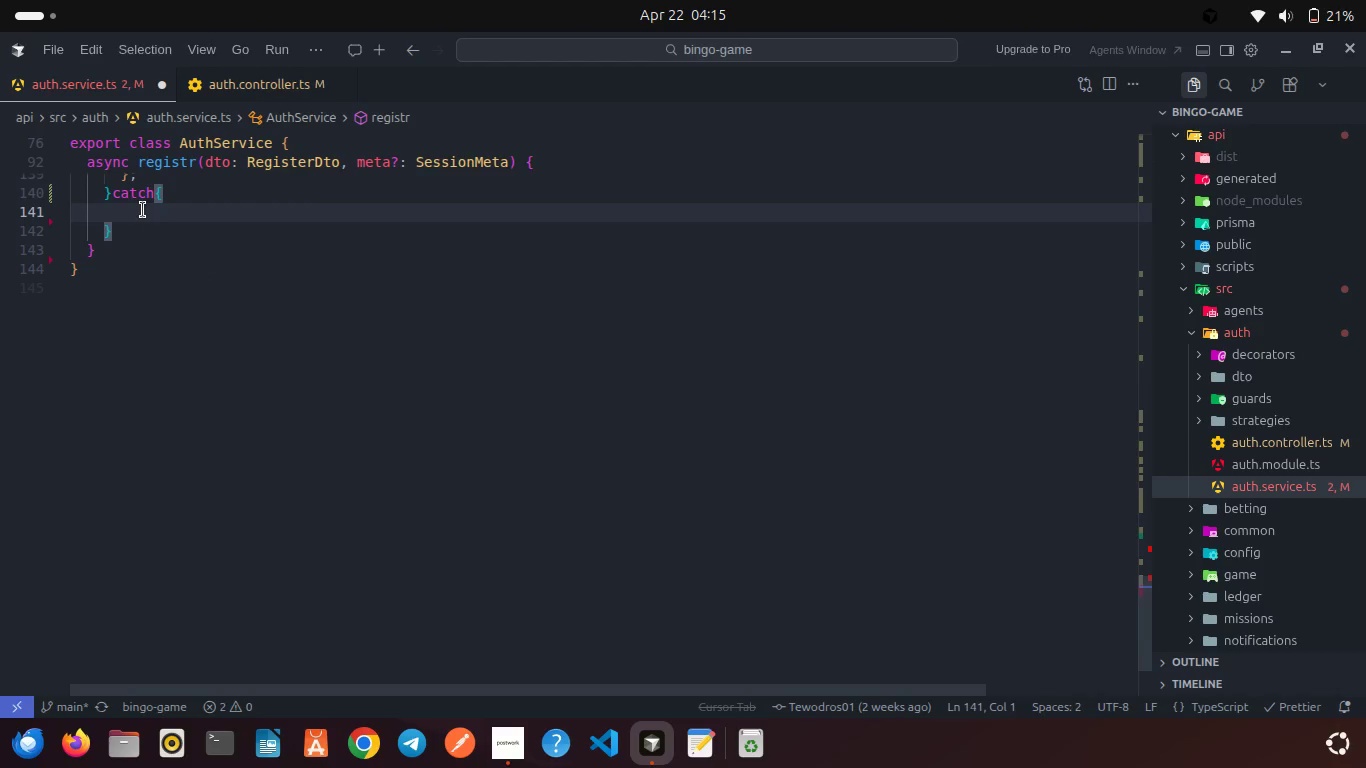 
key(Backspace)
 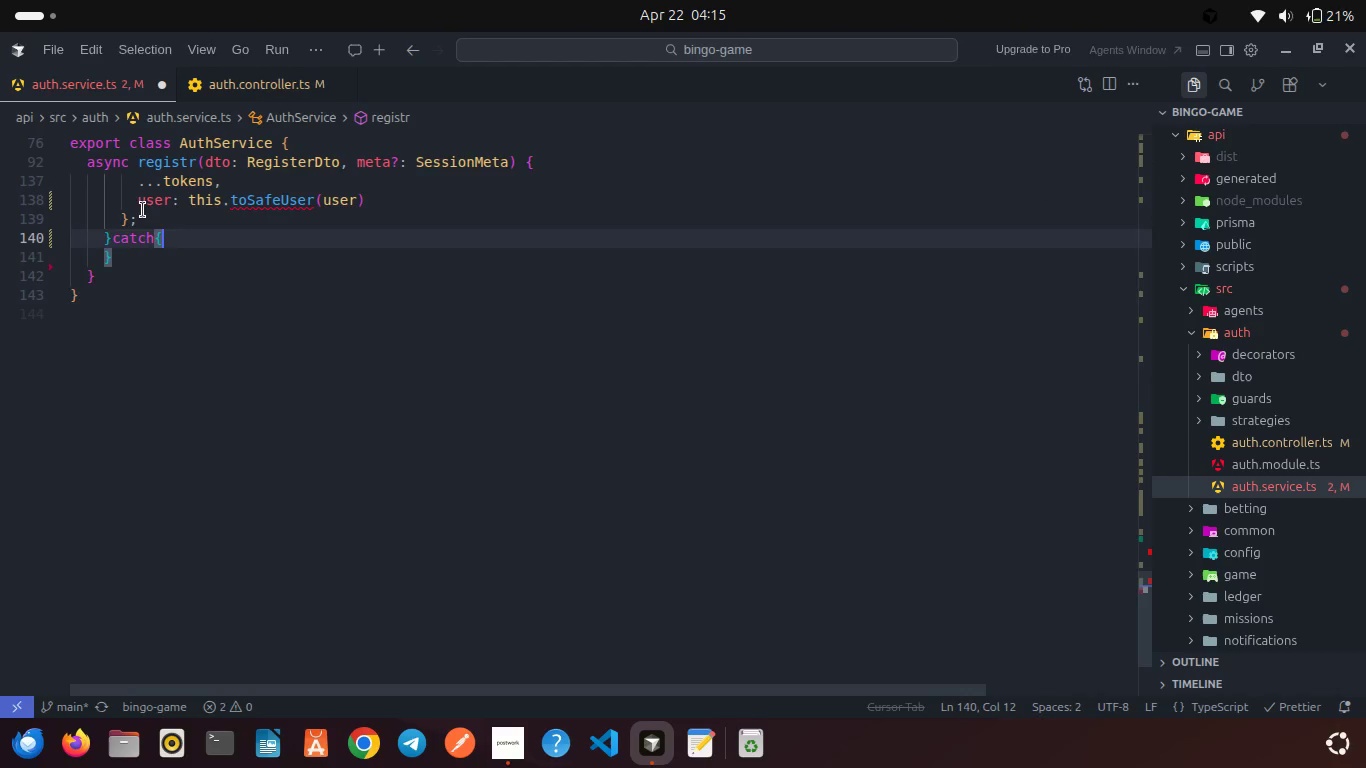 
key(Enter)
 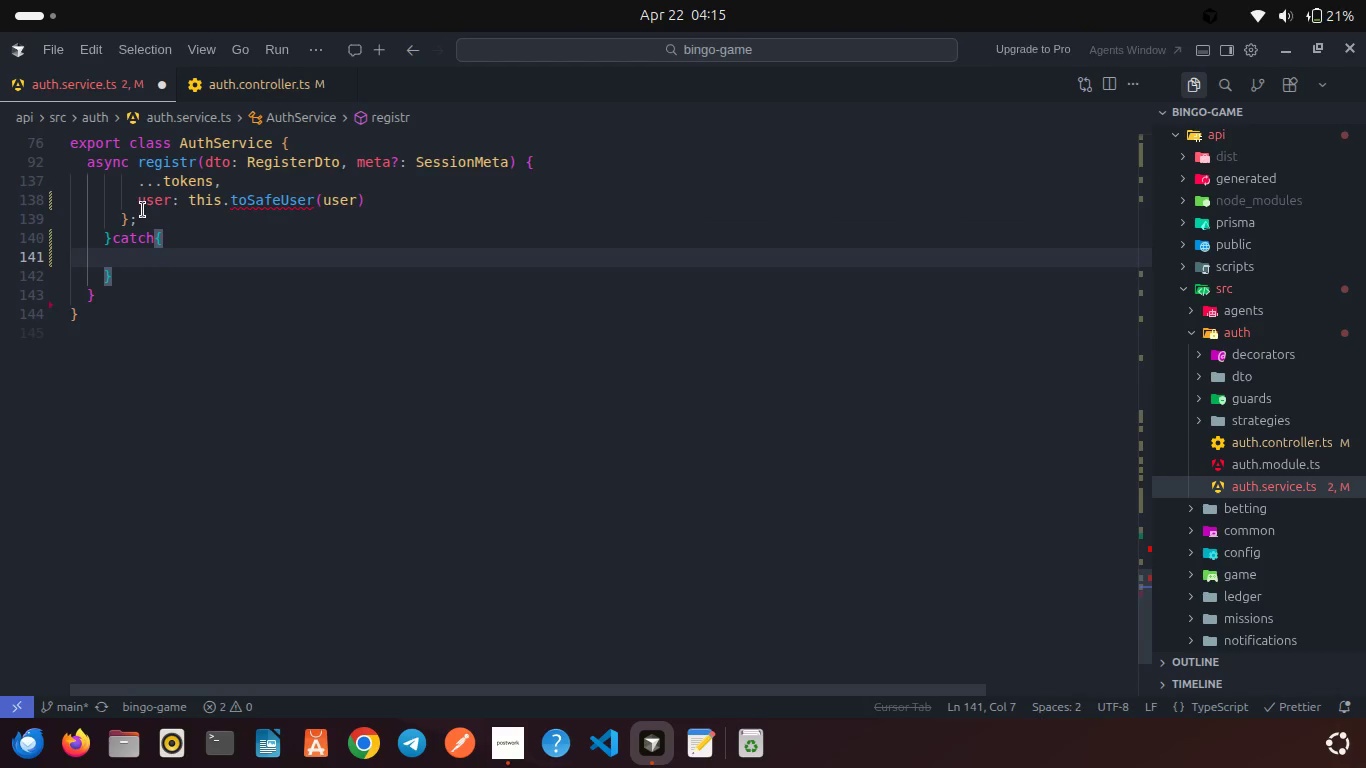 
type(if(error inst)
 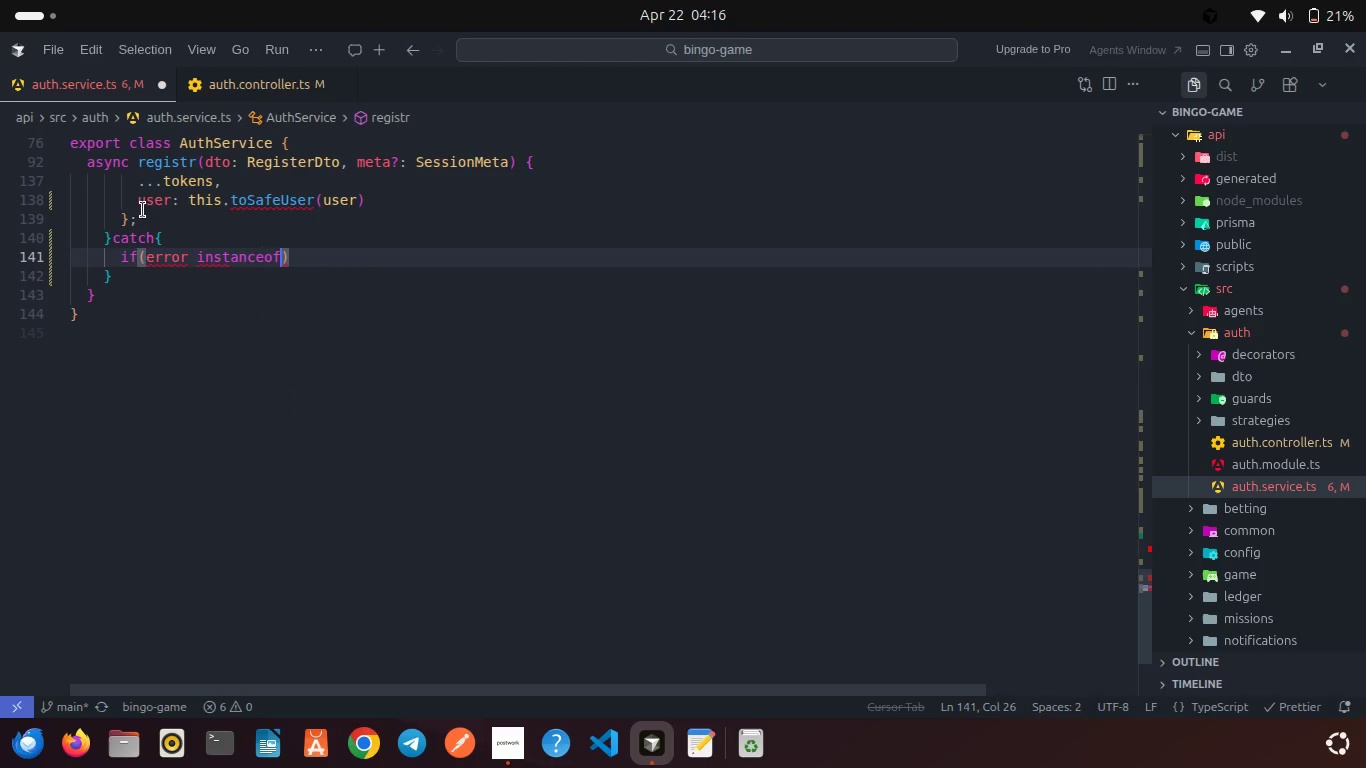 
 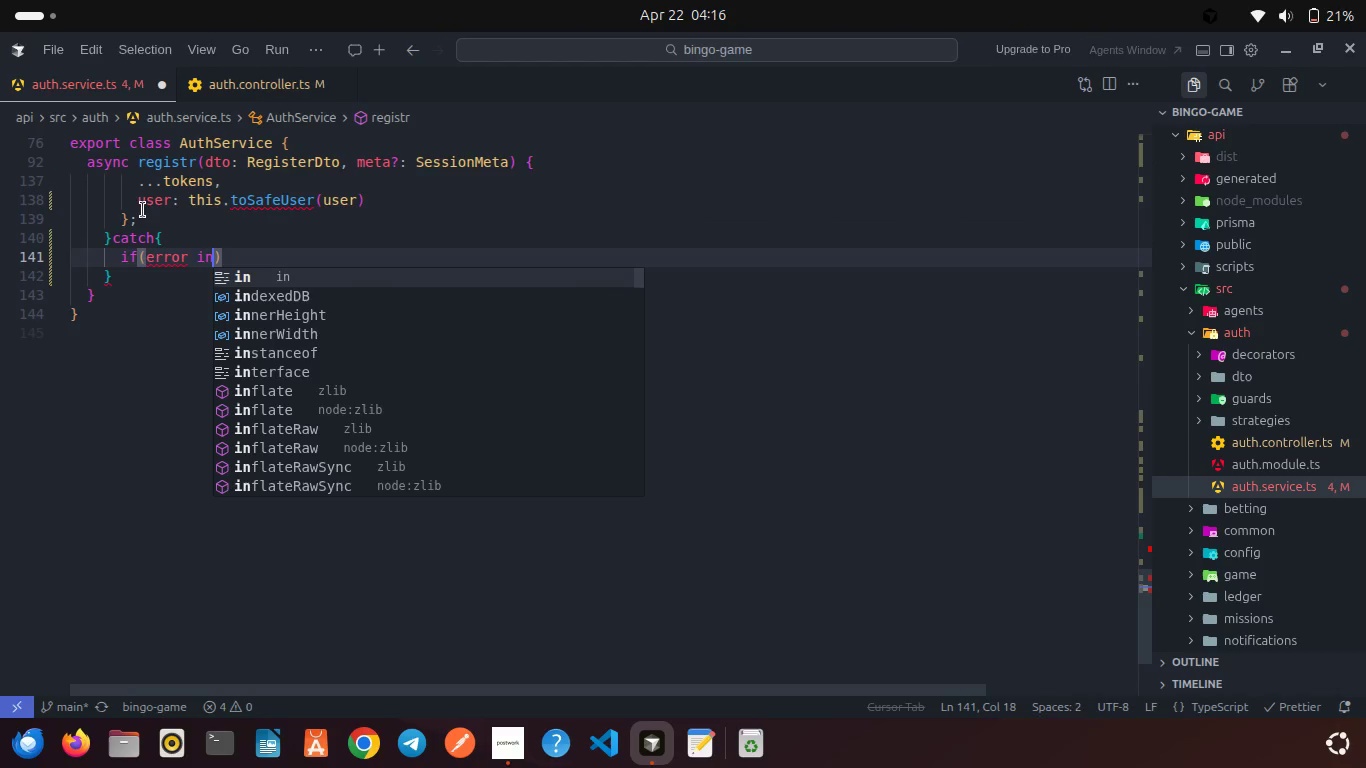 
key(Enter)
 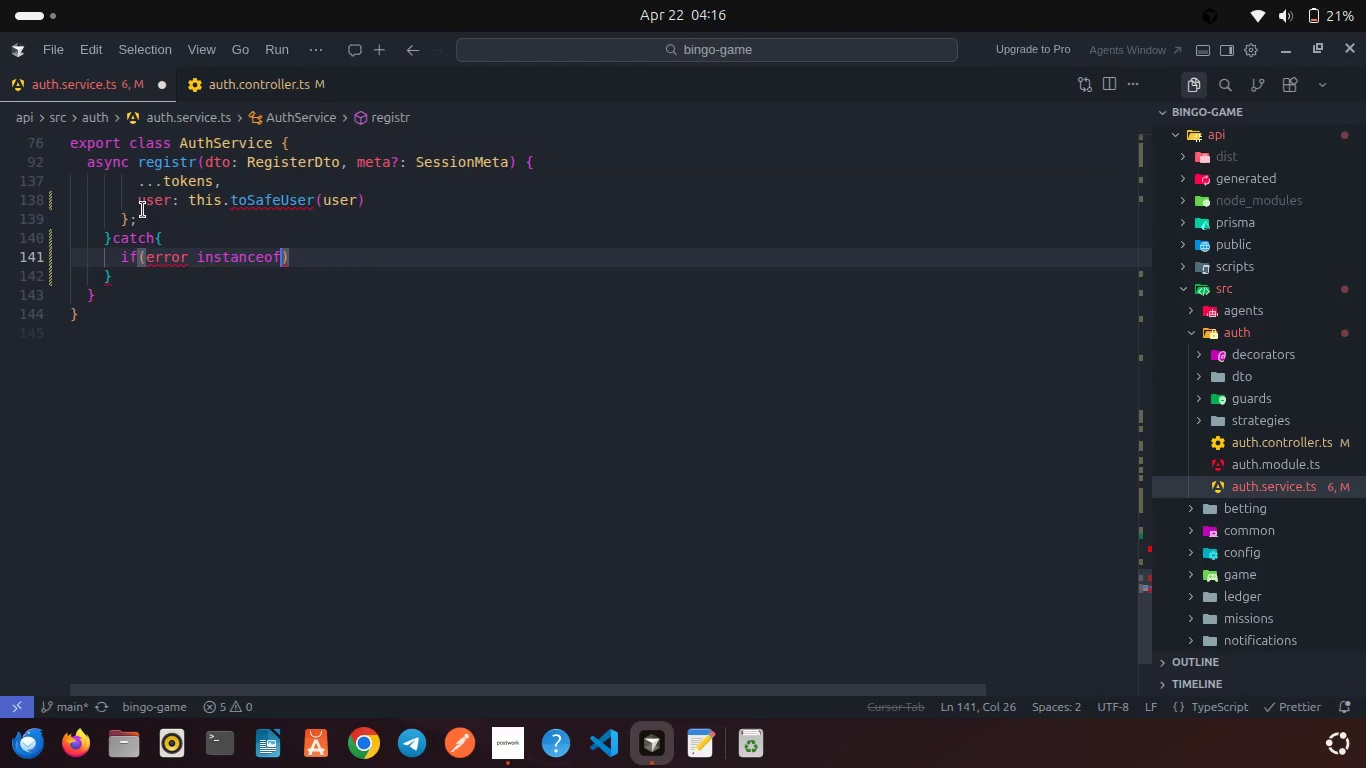 
type( Pris)
 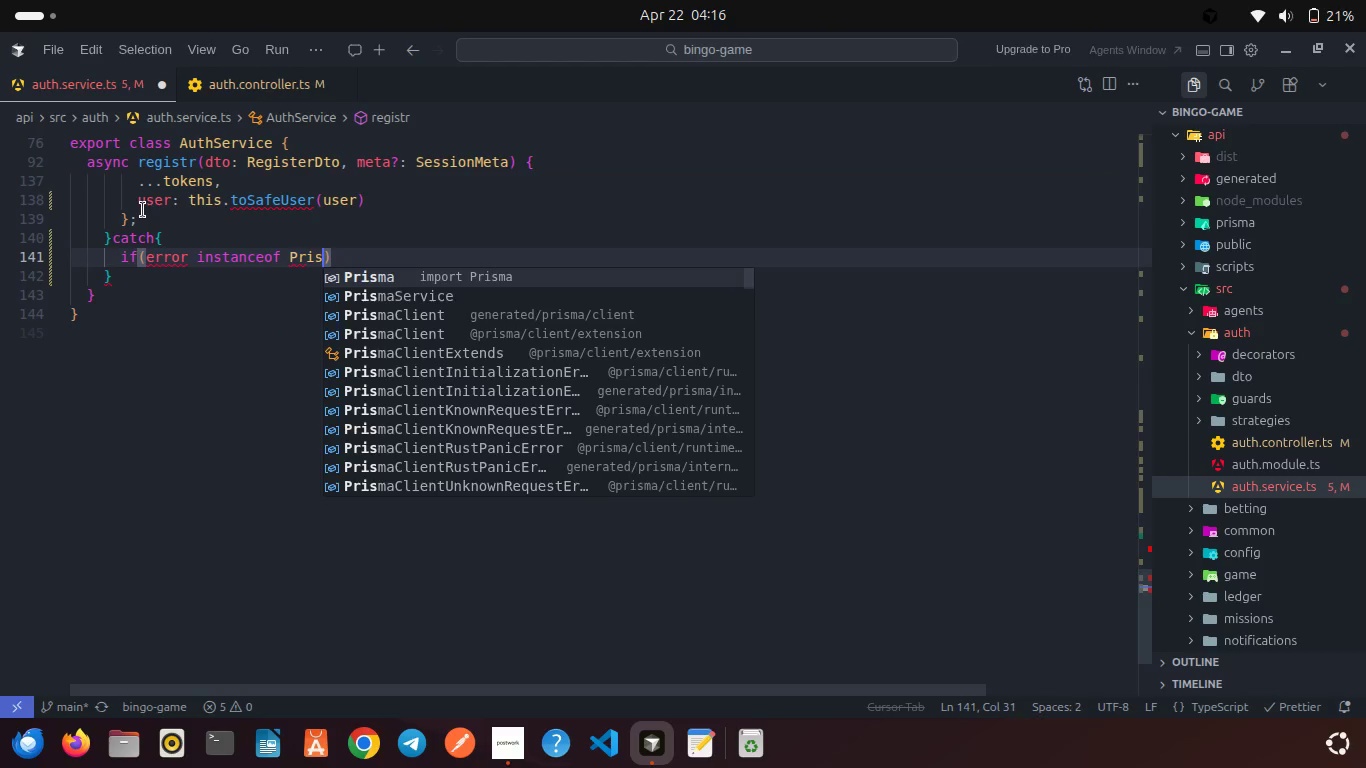 
key(Enter)
 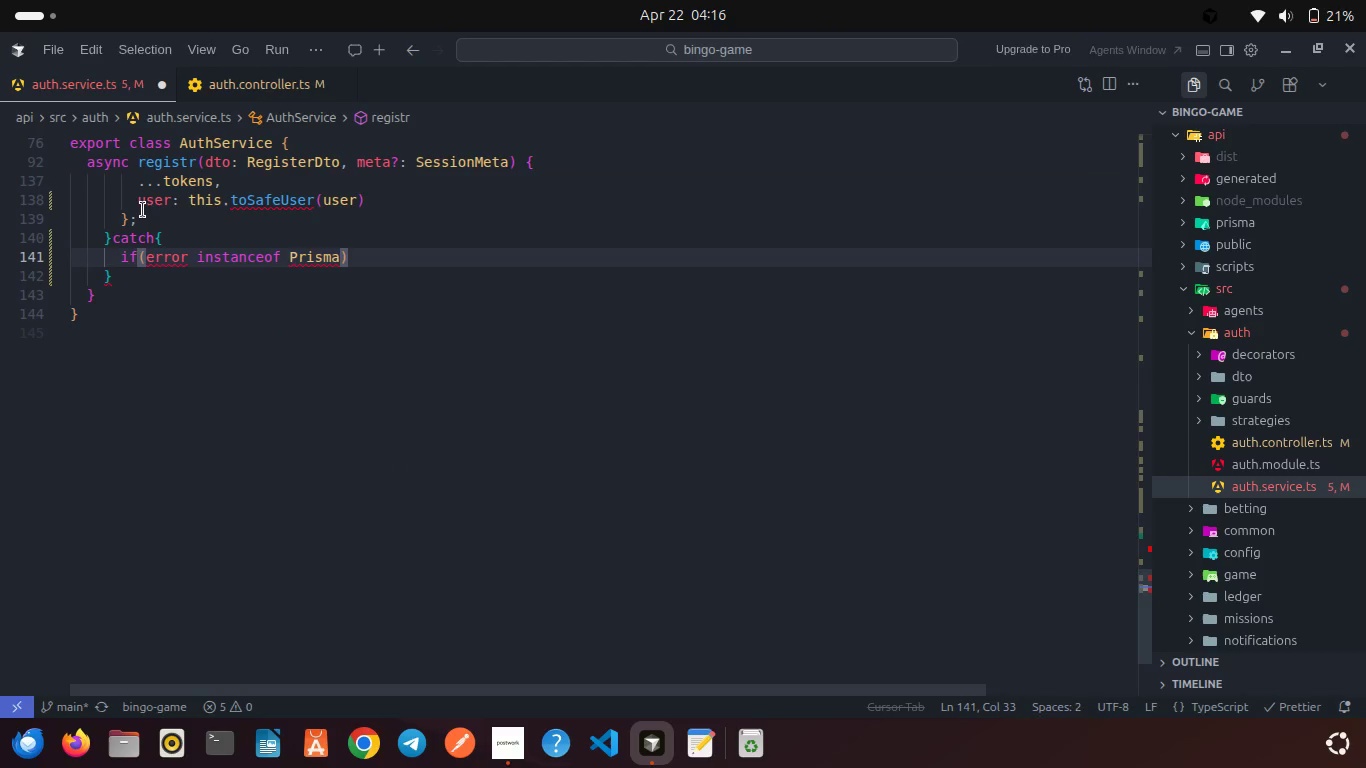 
type(.Pris)
 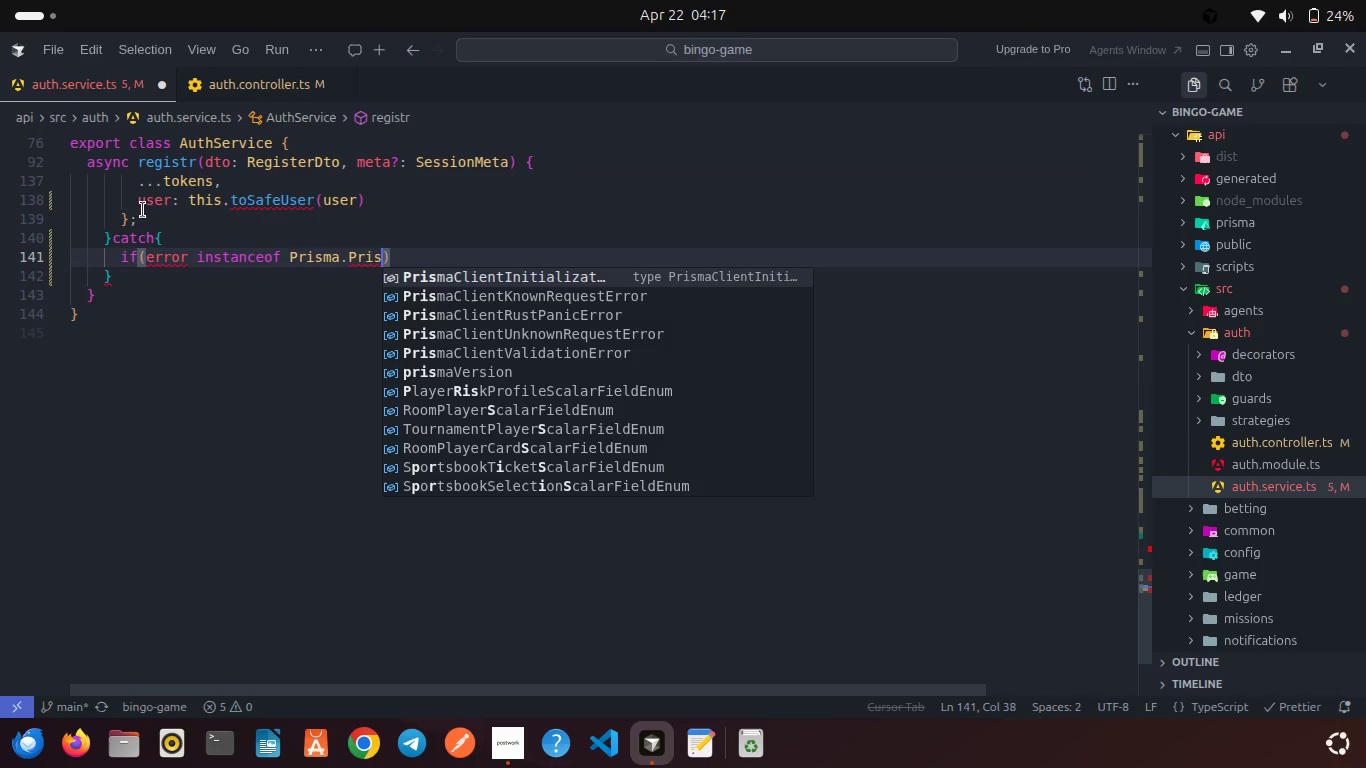 
wait(56.43)
 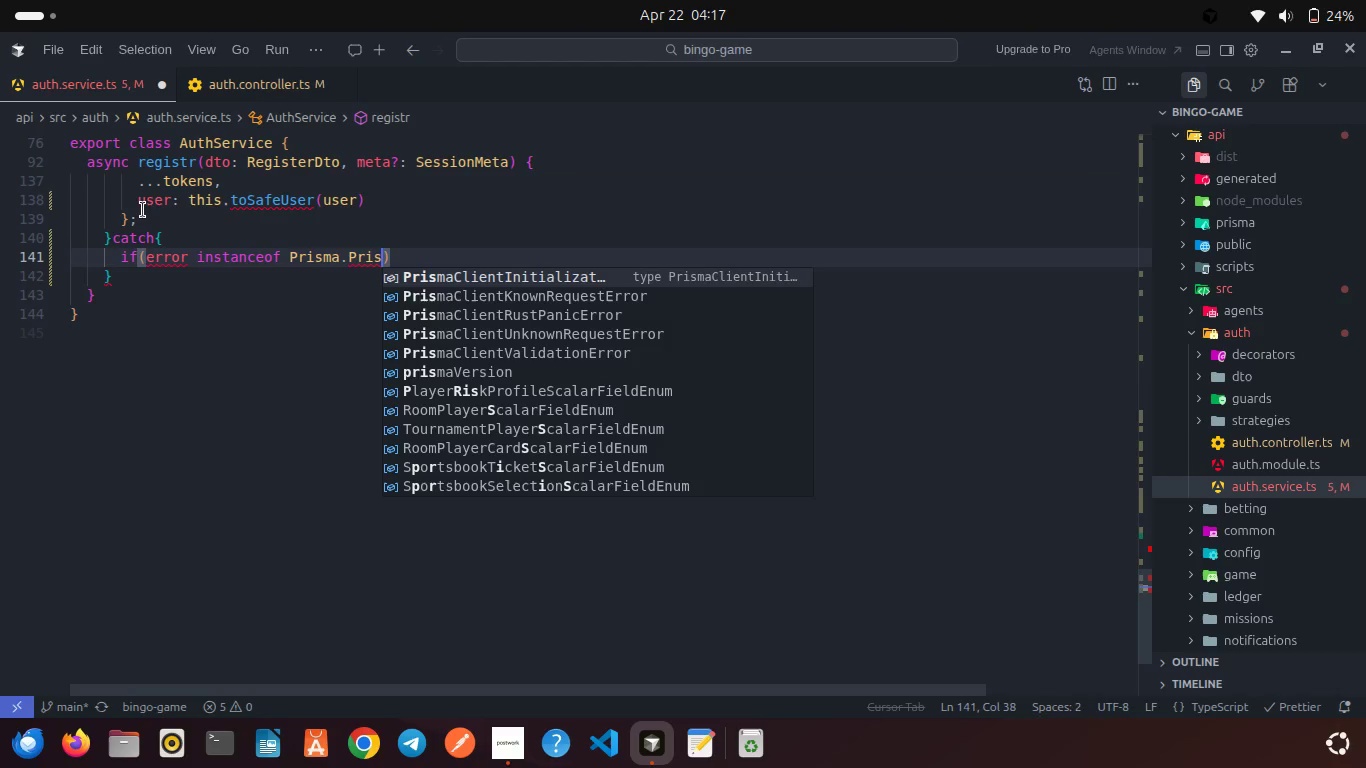 
key(ArrowDown)
 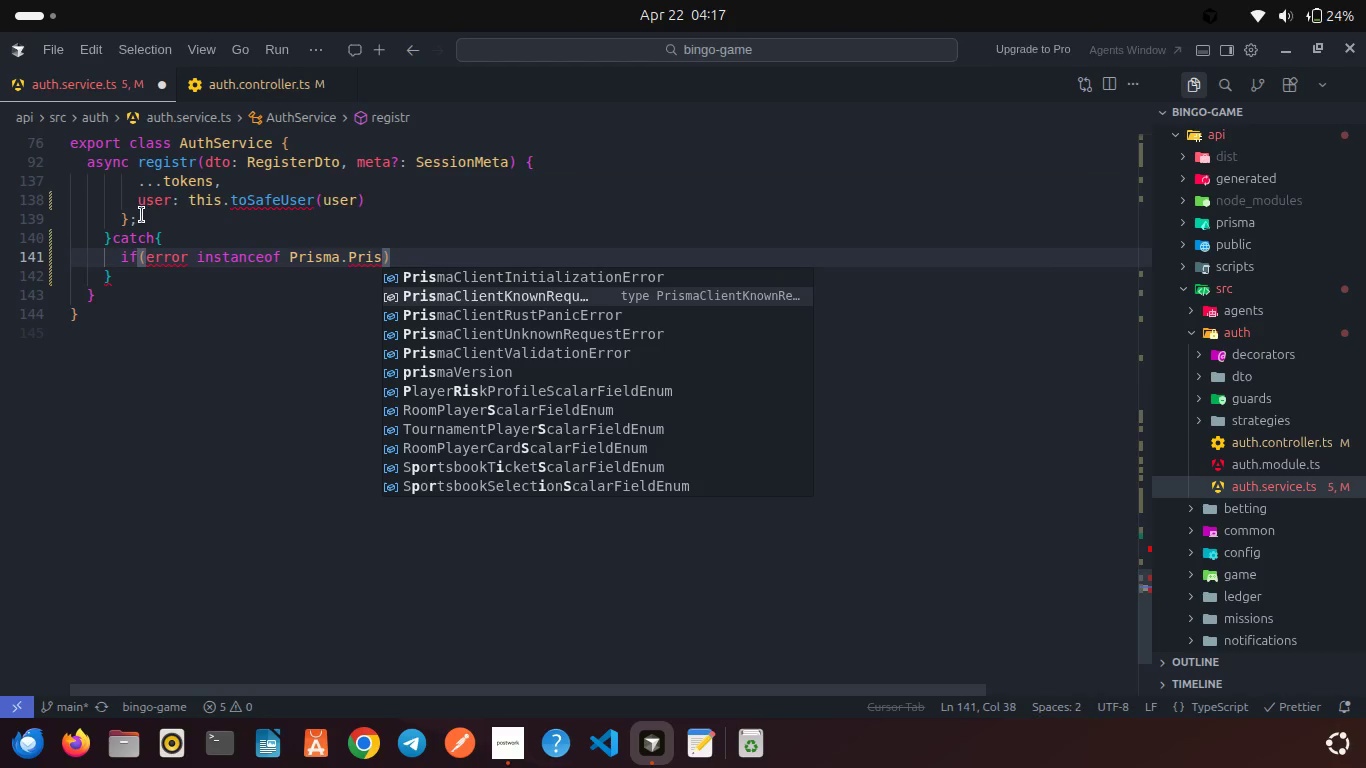 
key(Enter)
 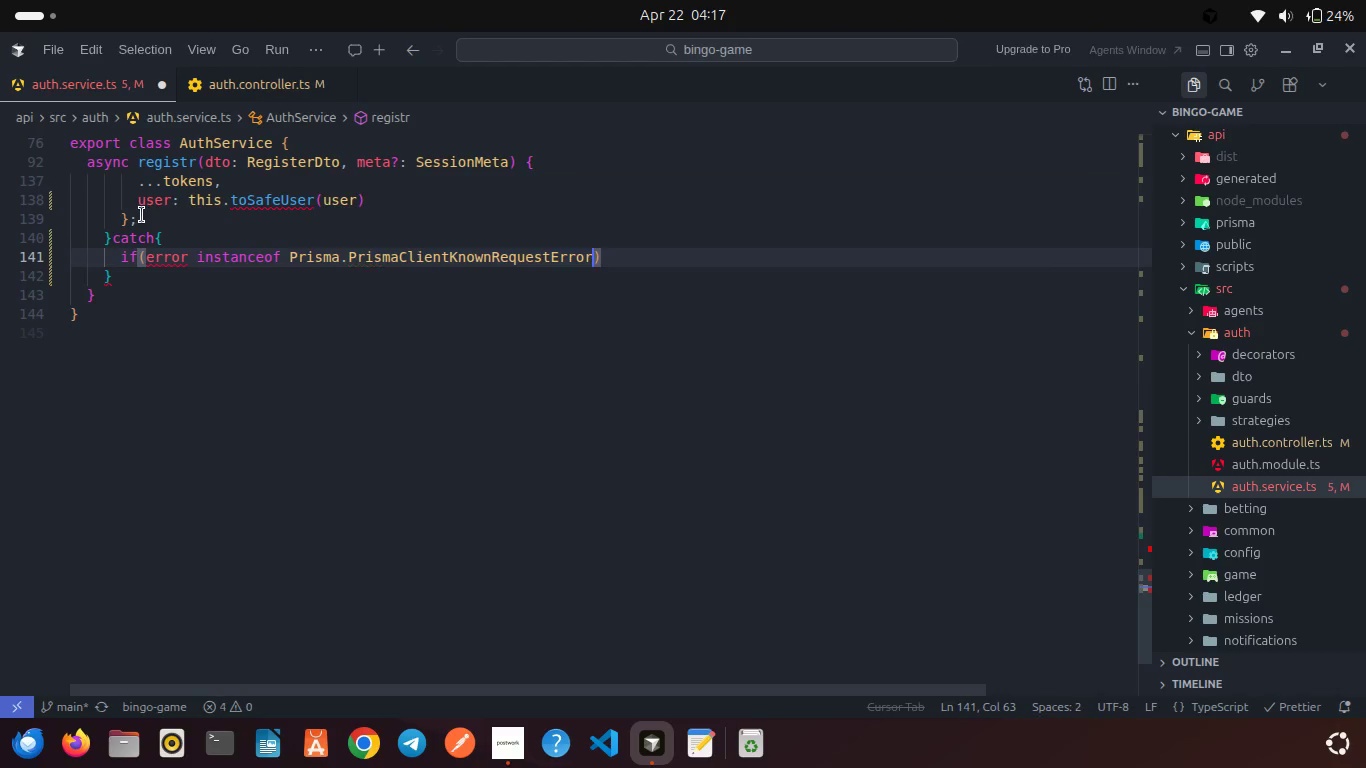 
type( &7 )
key(Backspace)
type(&)
key(Backspace)
key(Backspace)
type(& erro)
 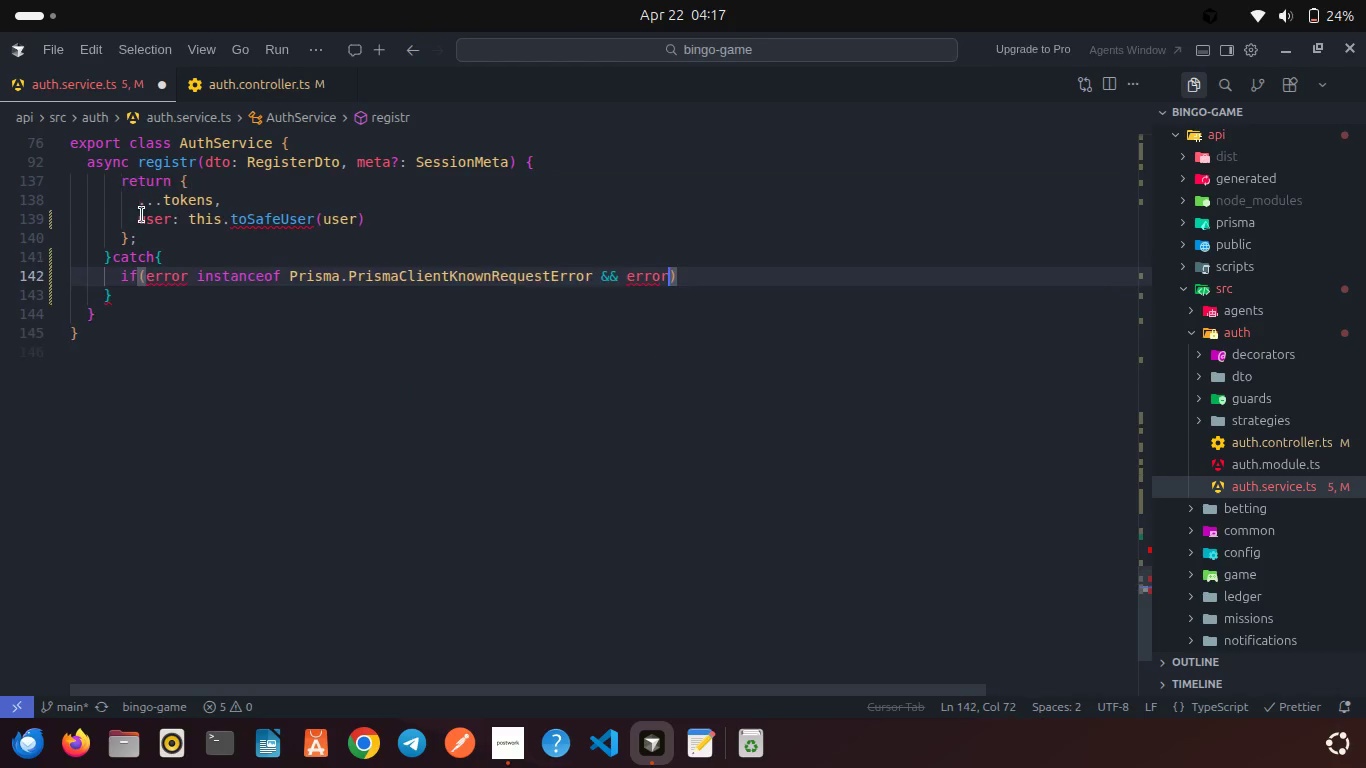 
 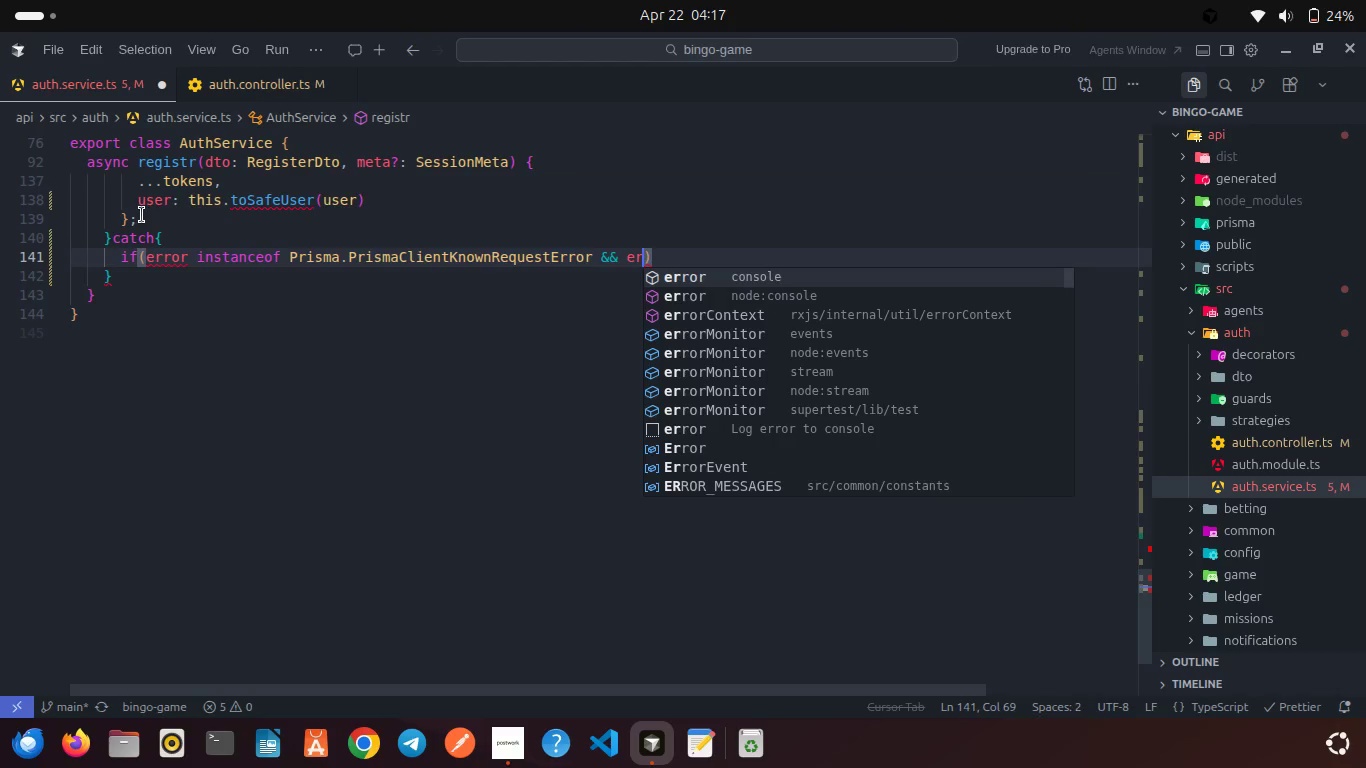 
key(Enter)
 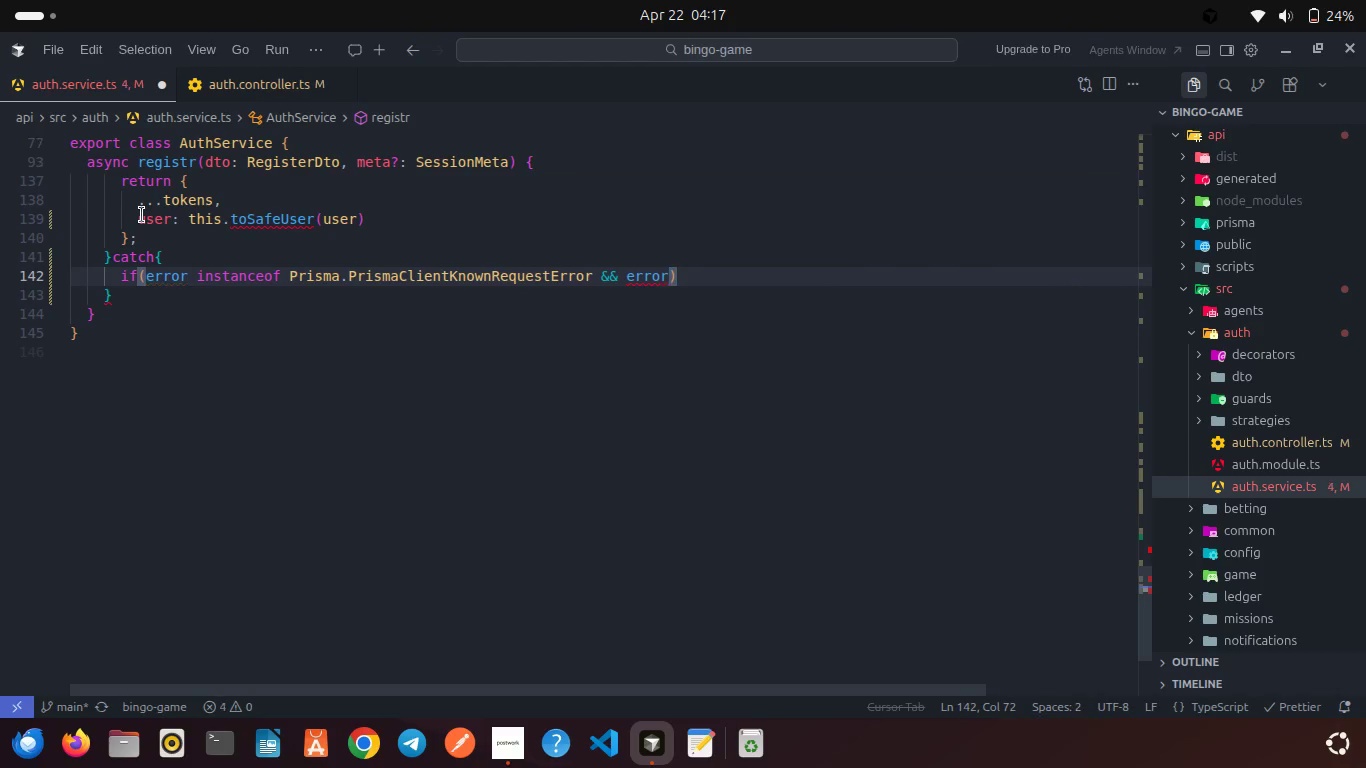 
key(Period)
 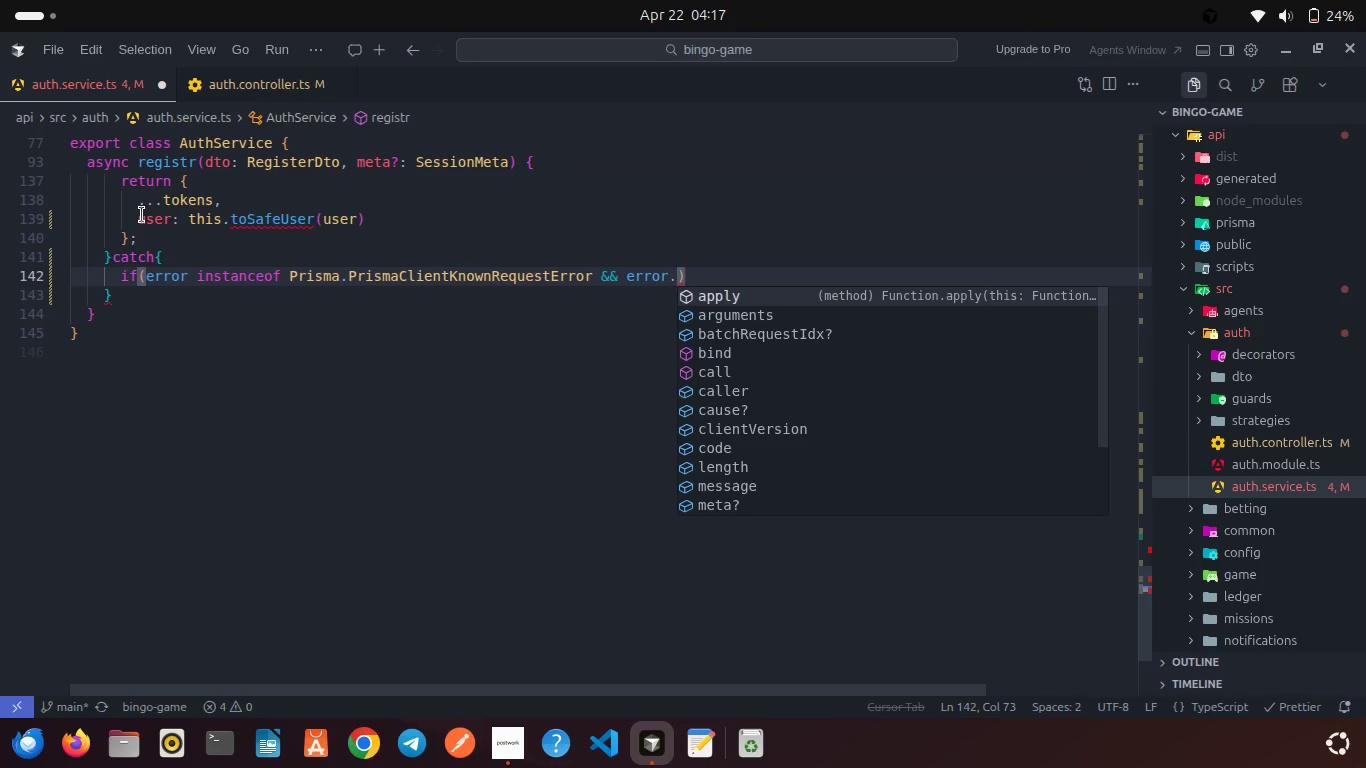 
key(Control+Z)
 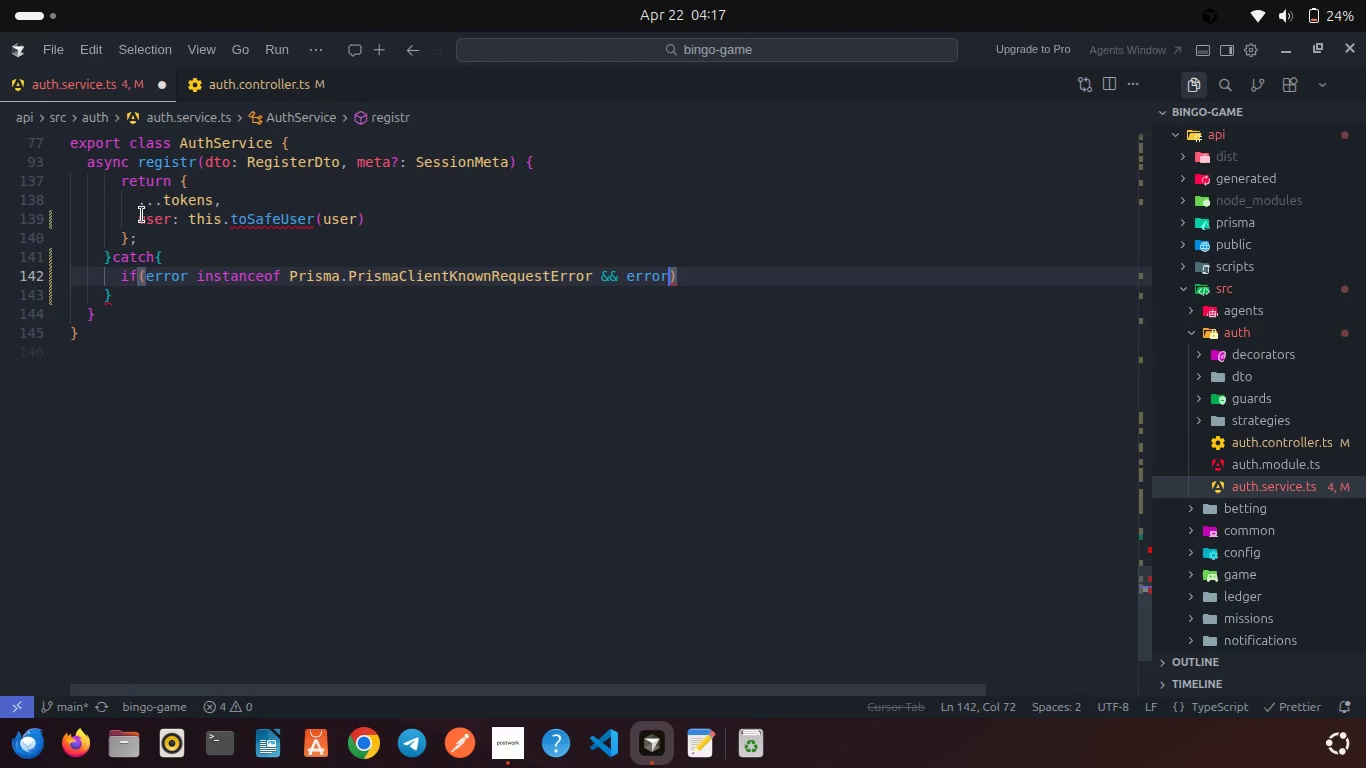 
key(Control+Z)
 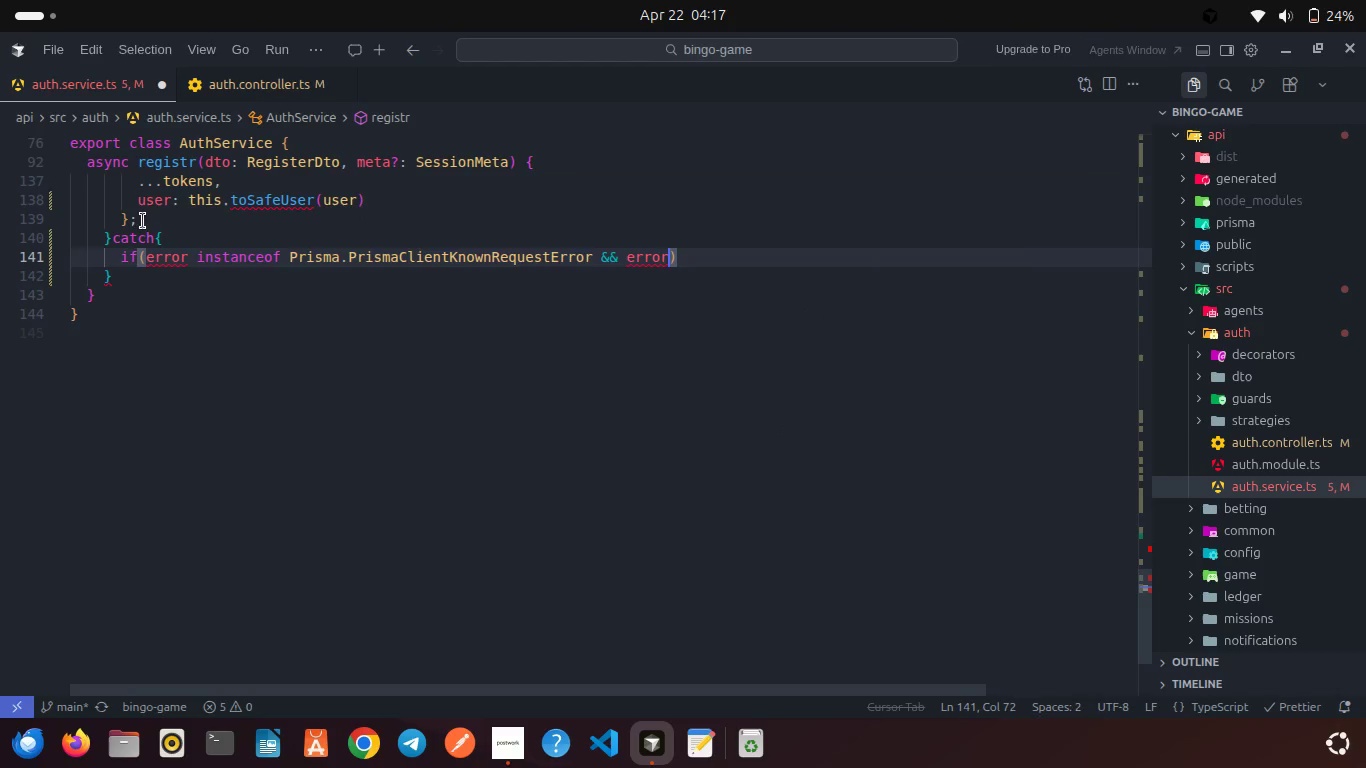 
left_click([160, 236])
 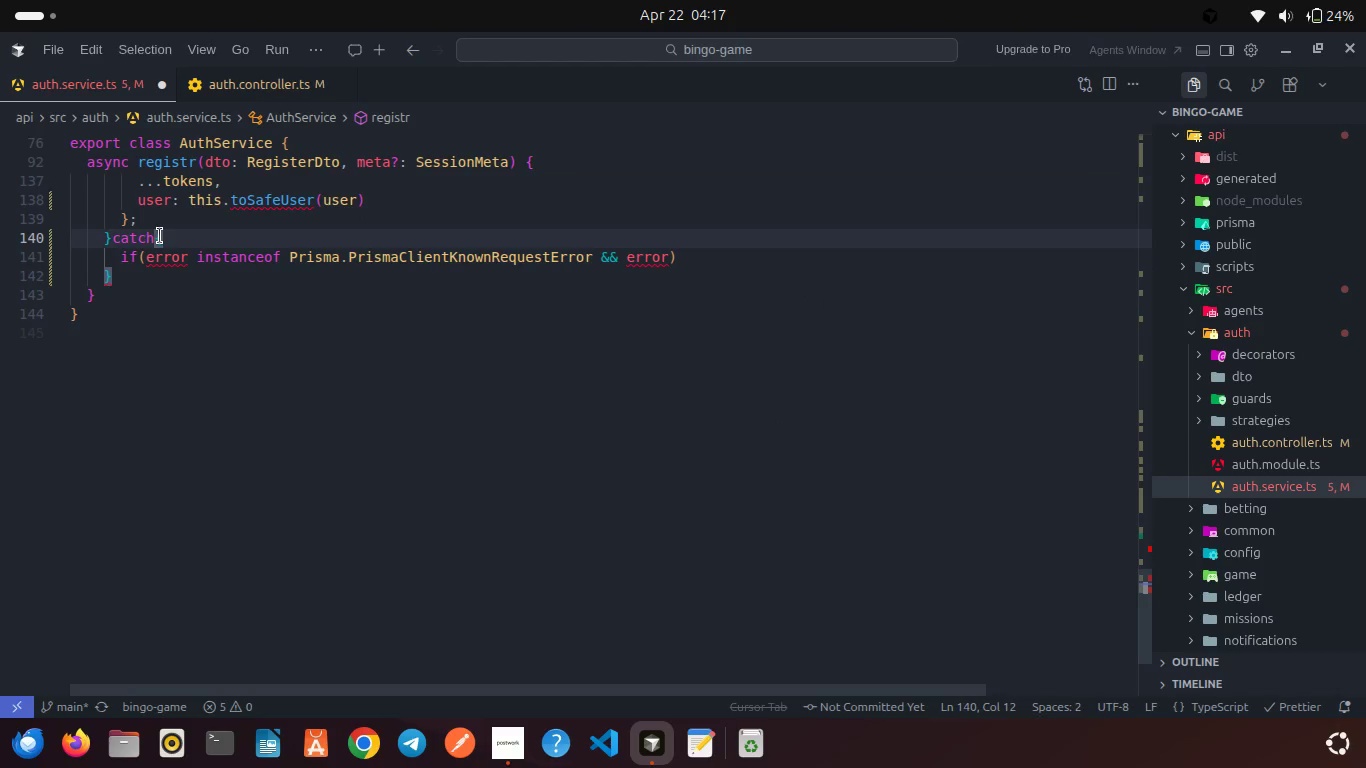 
key(ArrowLeft)
 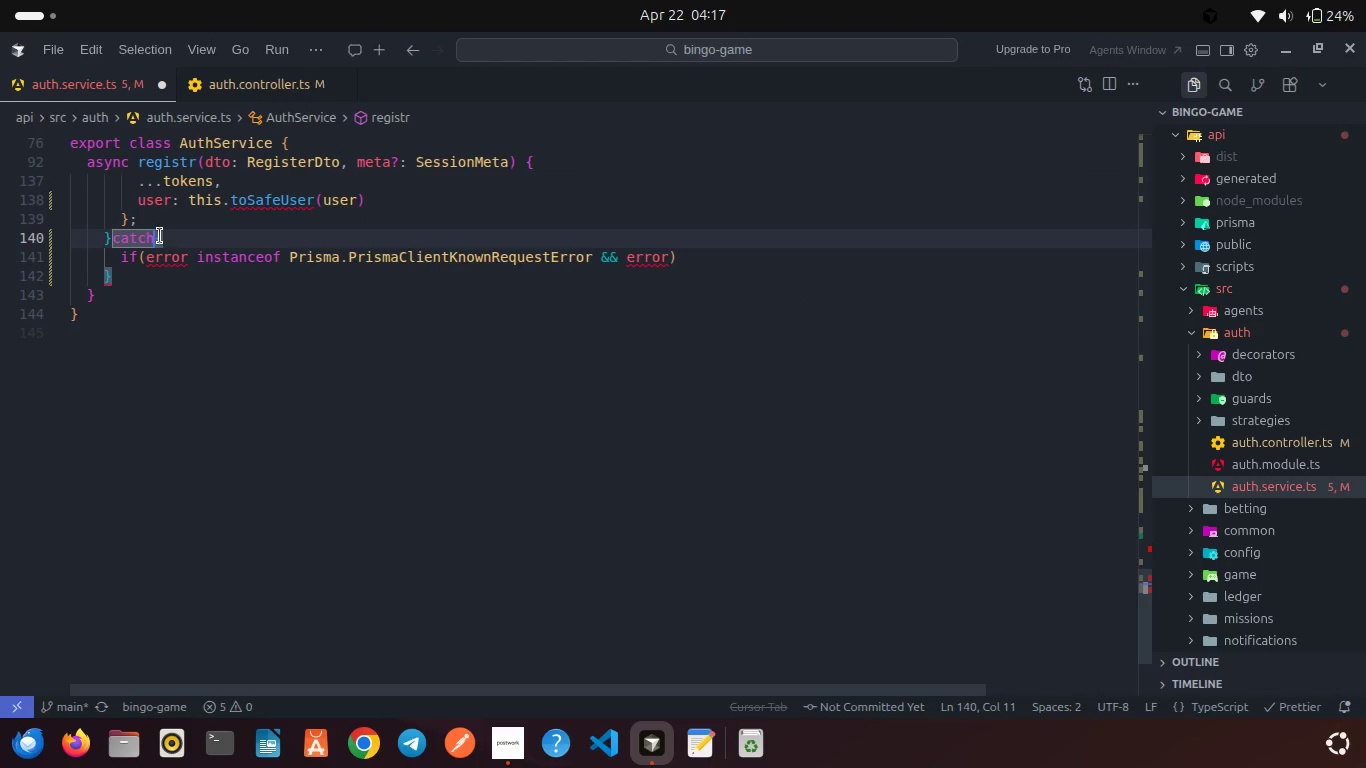 
type((error))
 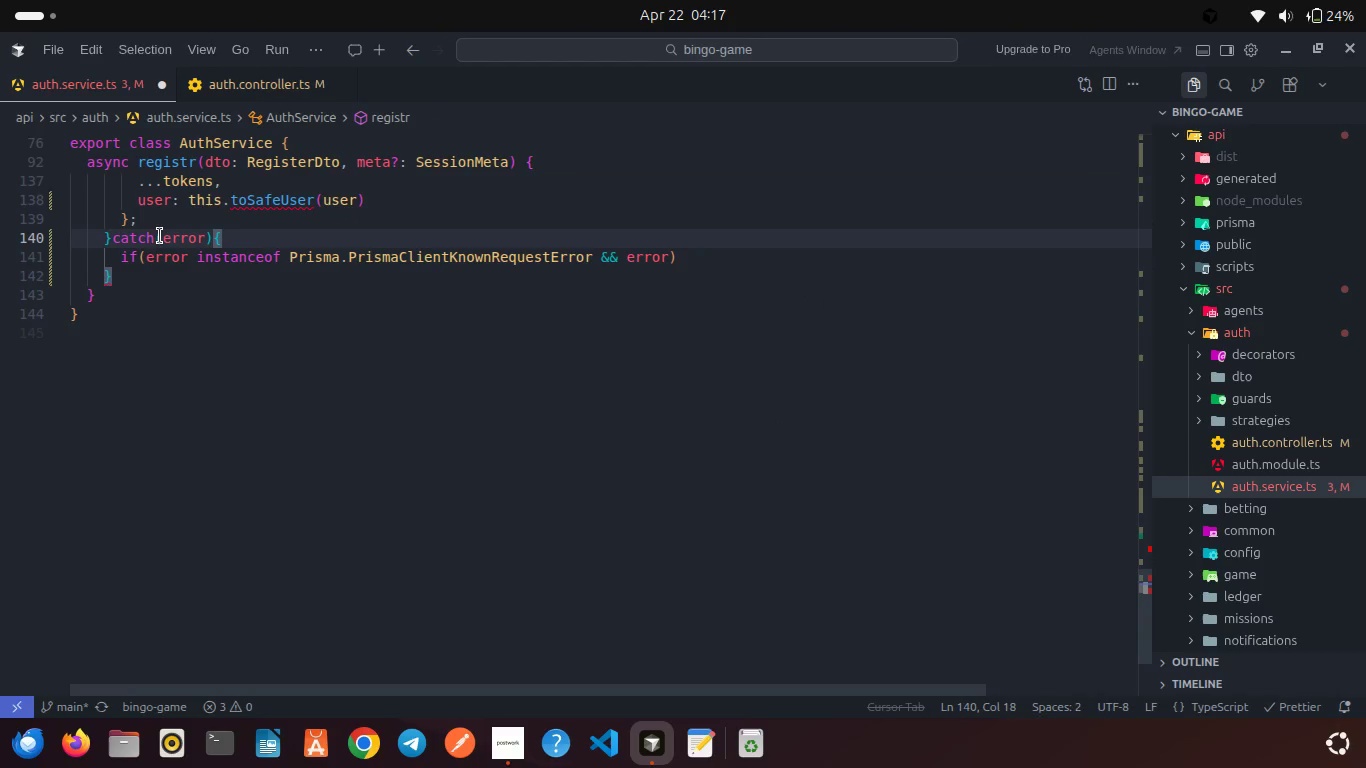 
left_click([676, 256])
 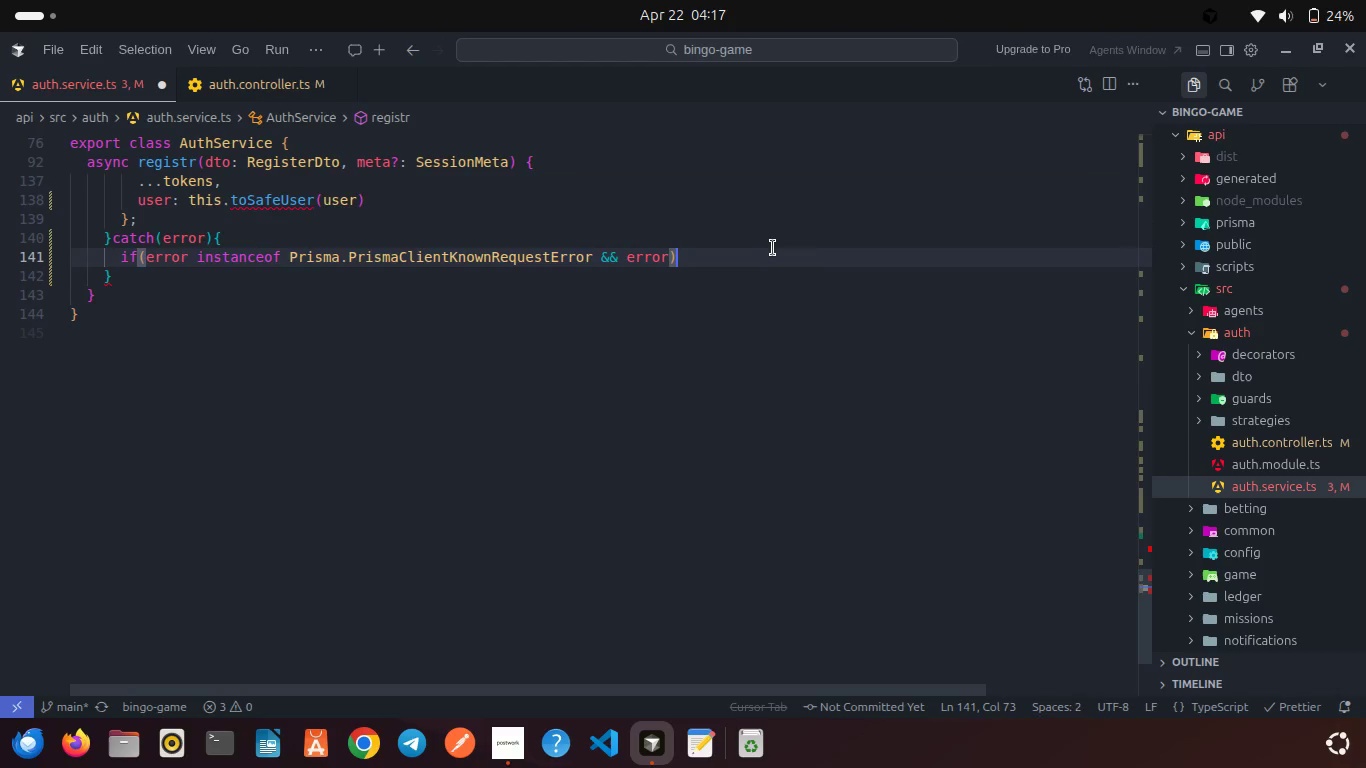 
type(.co)
key(Backspace)
key(Backspace)
key(Backspace)
 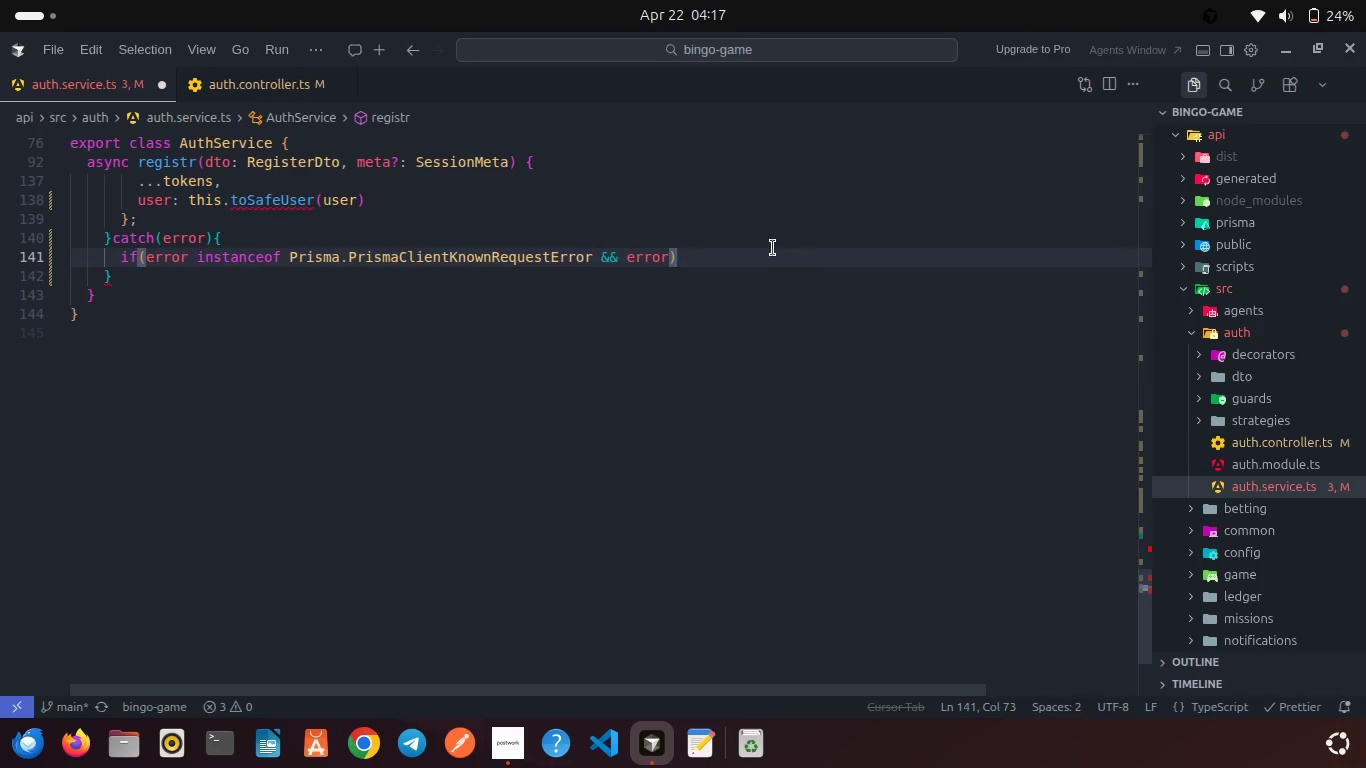 
key(ArrowLeft)
 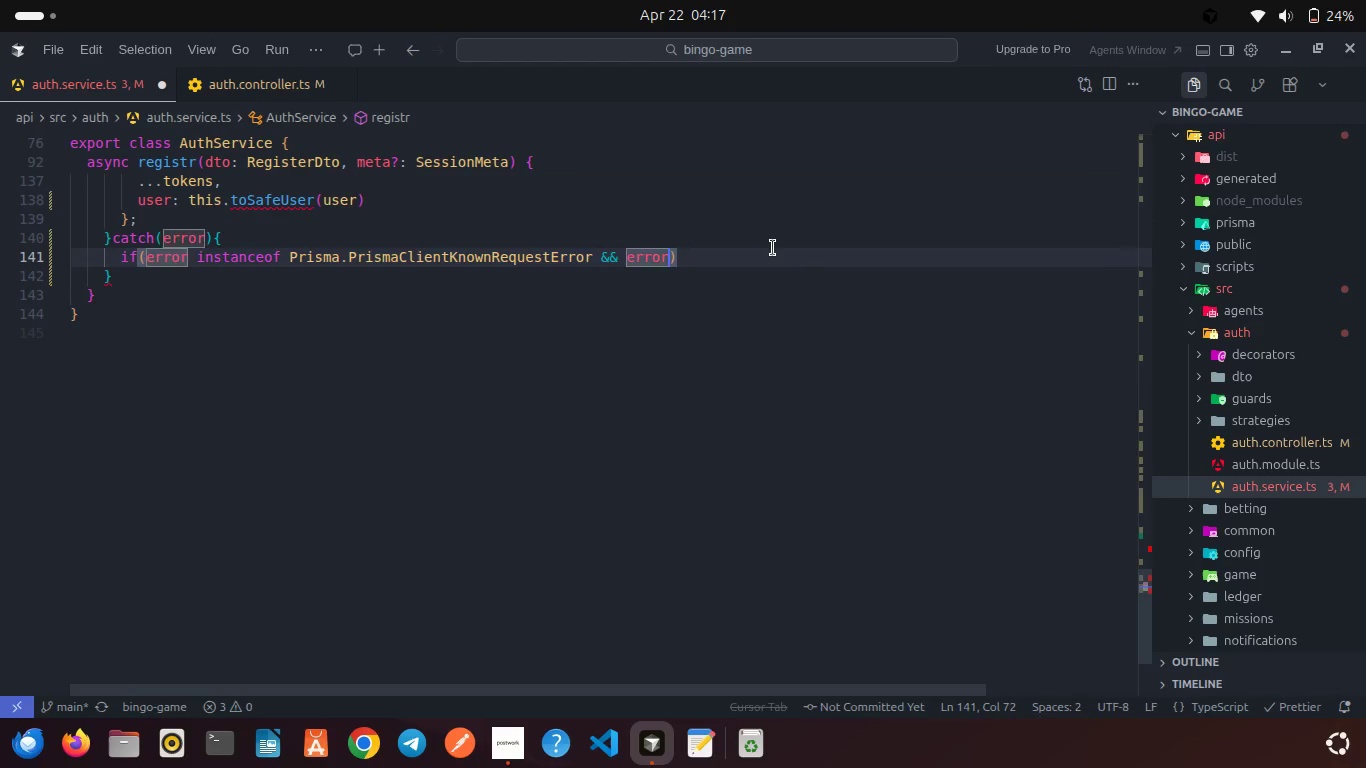 
type(.co)
 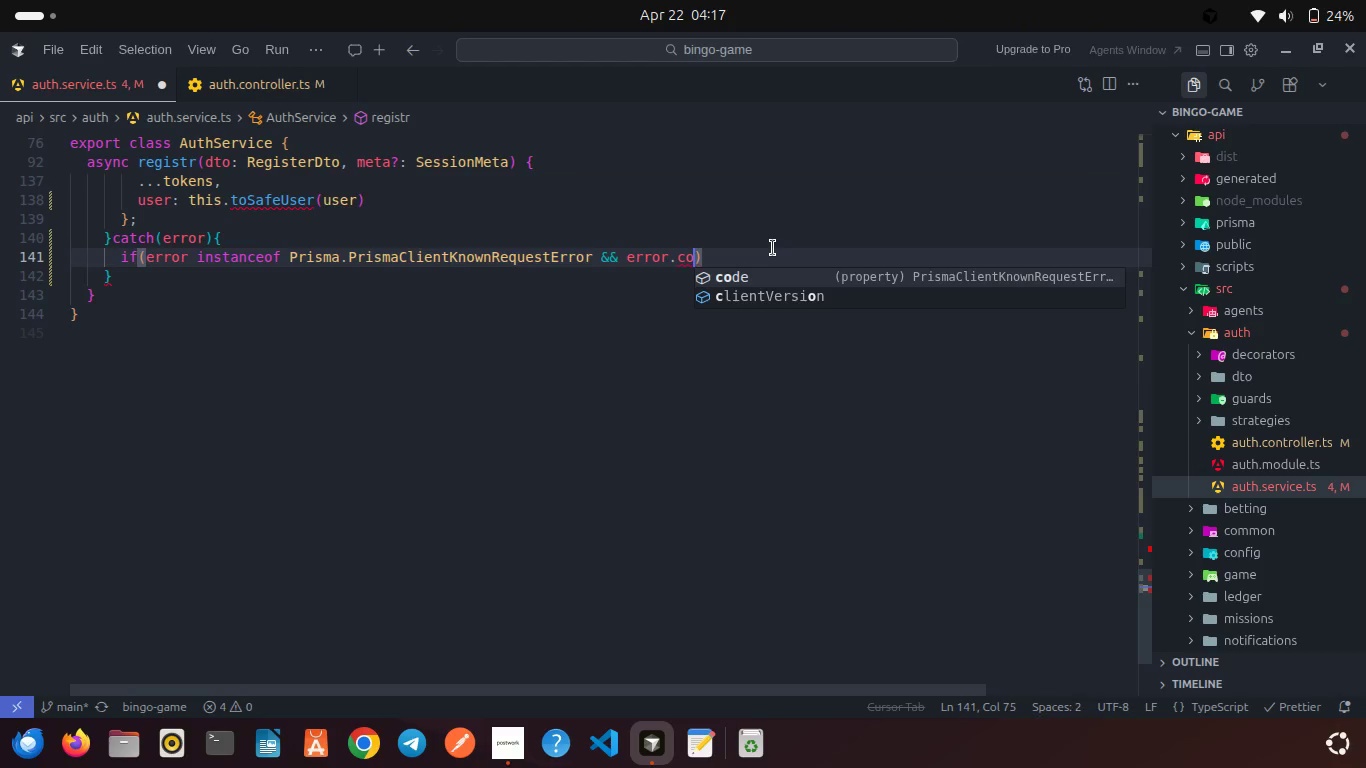 
key(Enter)
 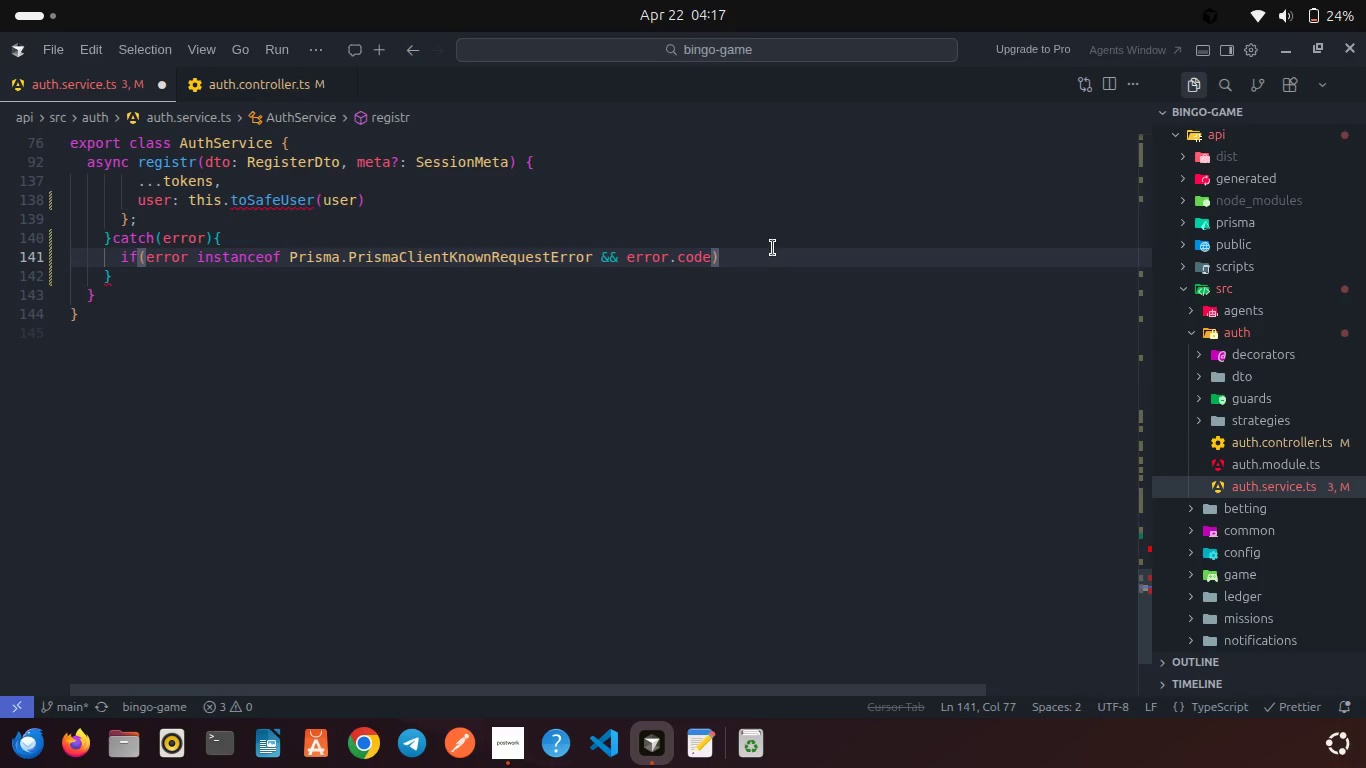 
type( === 'p)
key(Backspace)
type(P2002)
 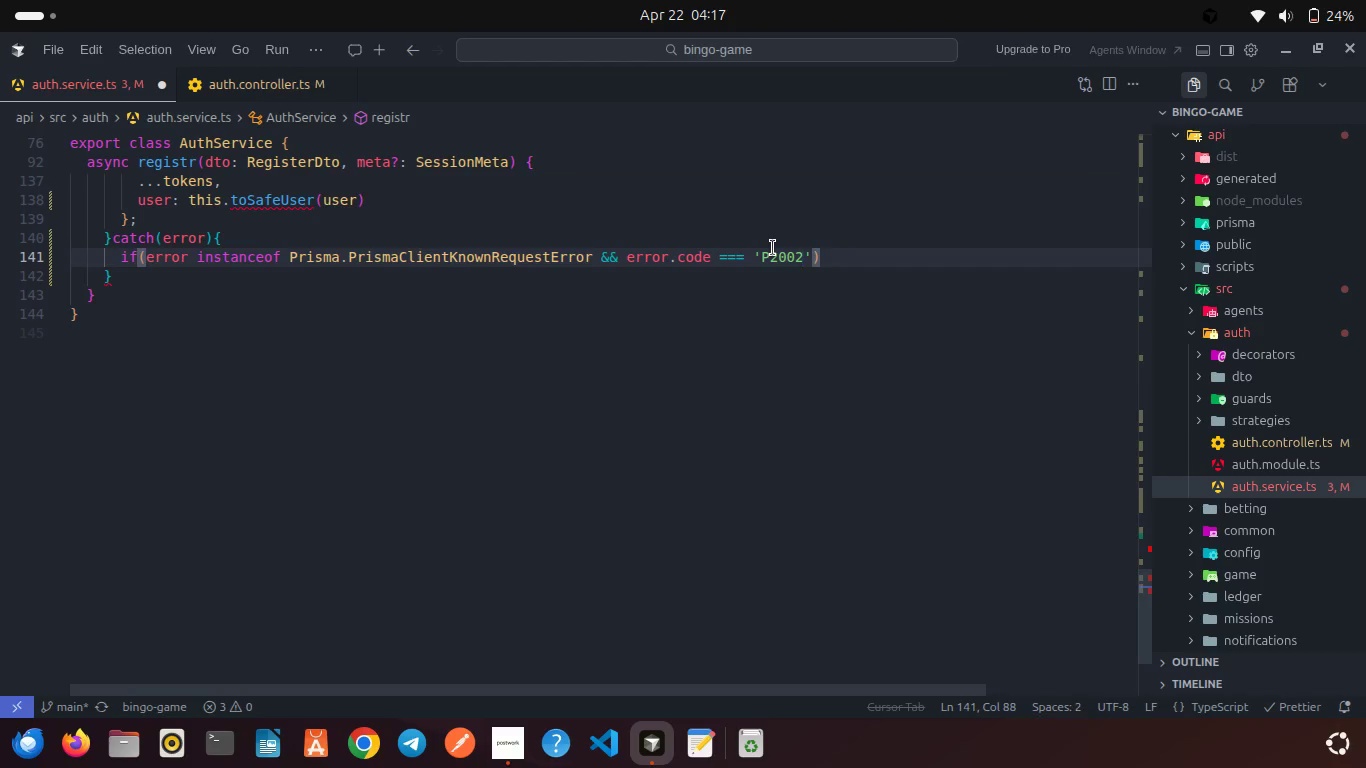 
key(ArrowRight)
 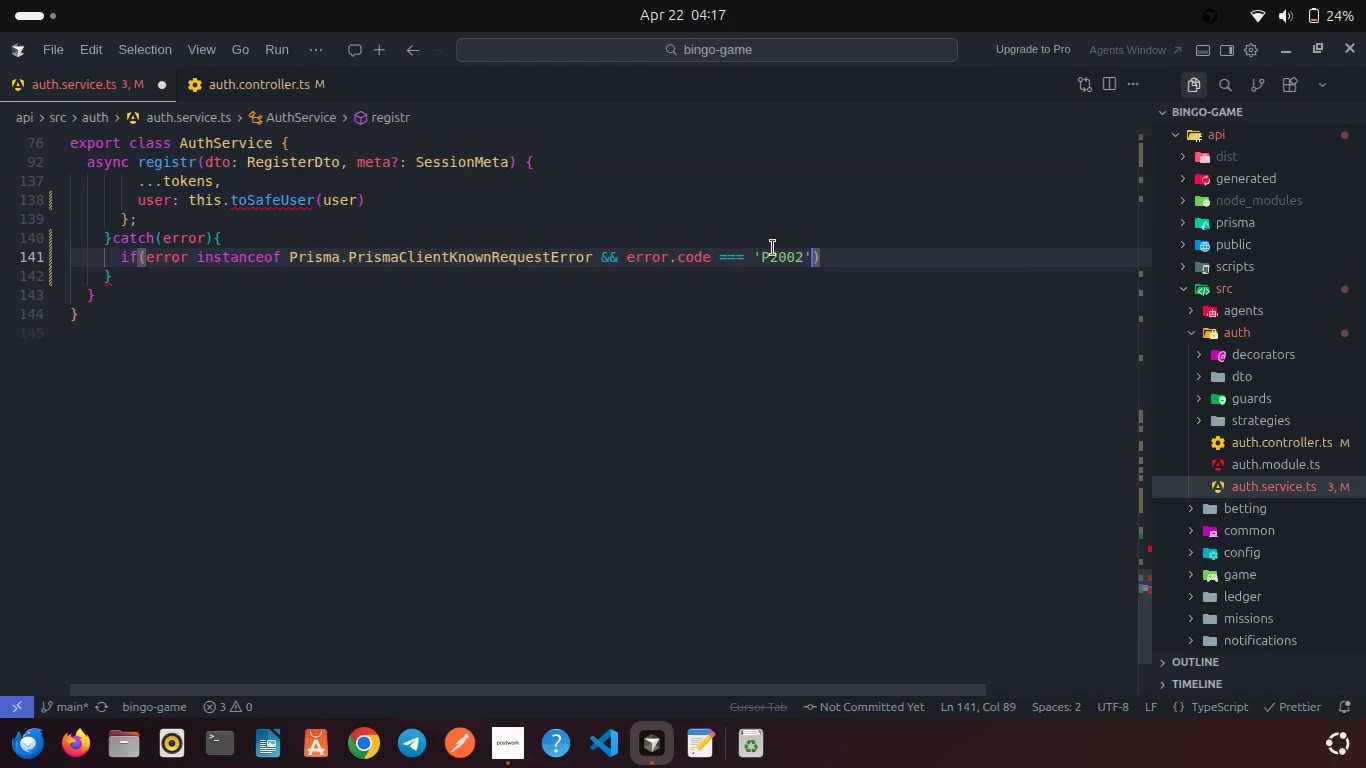 
key(ArrowRight)
 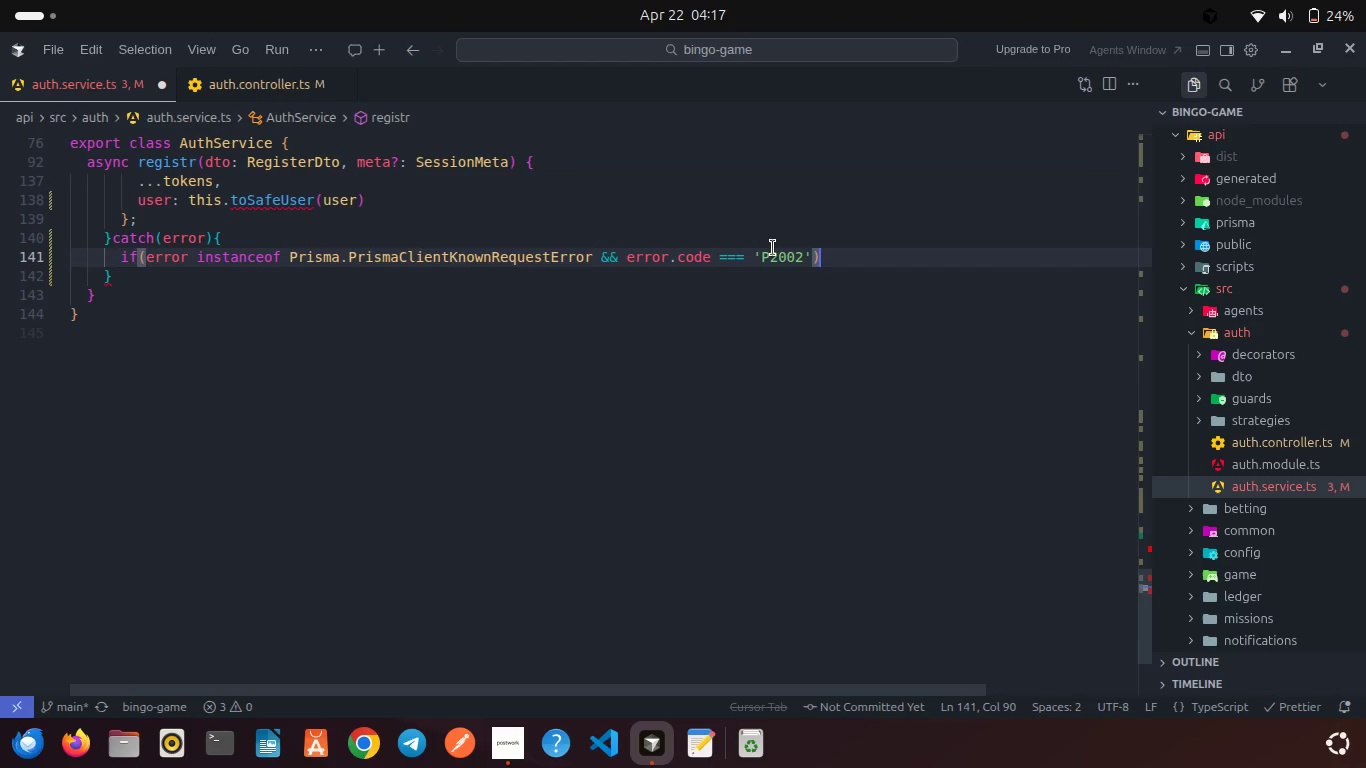 
key(Shift+ShiftRight)
 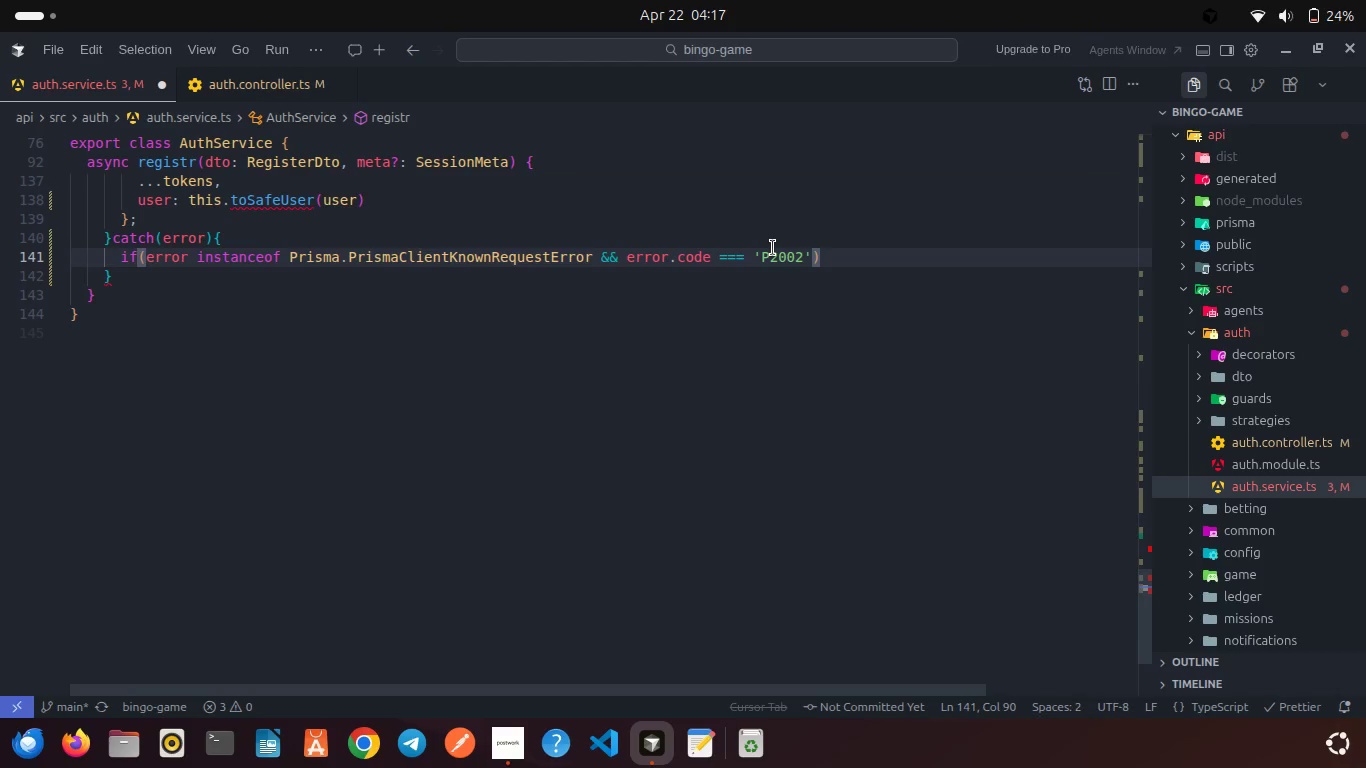 
key(Shift+BracketLeft)
 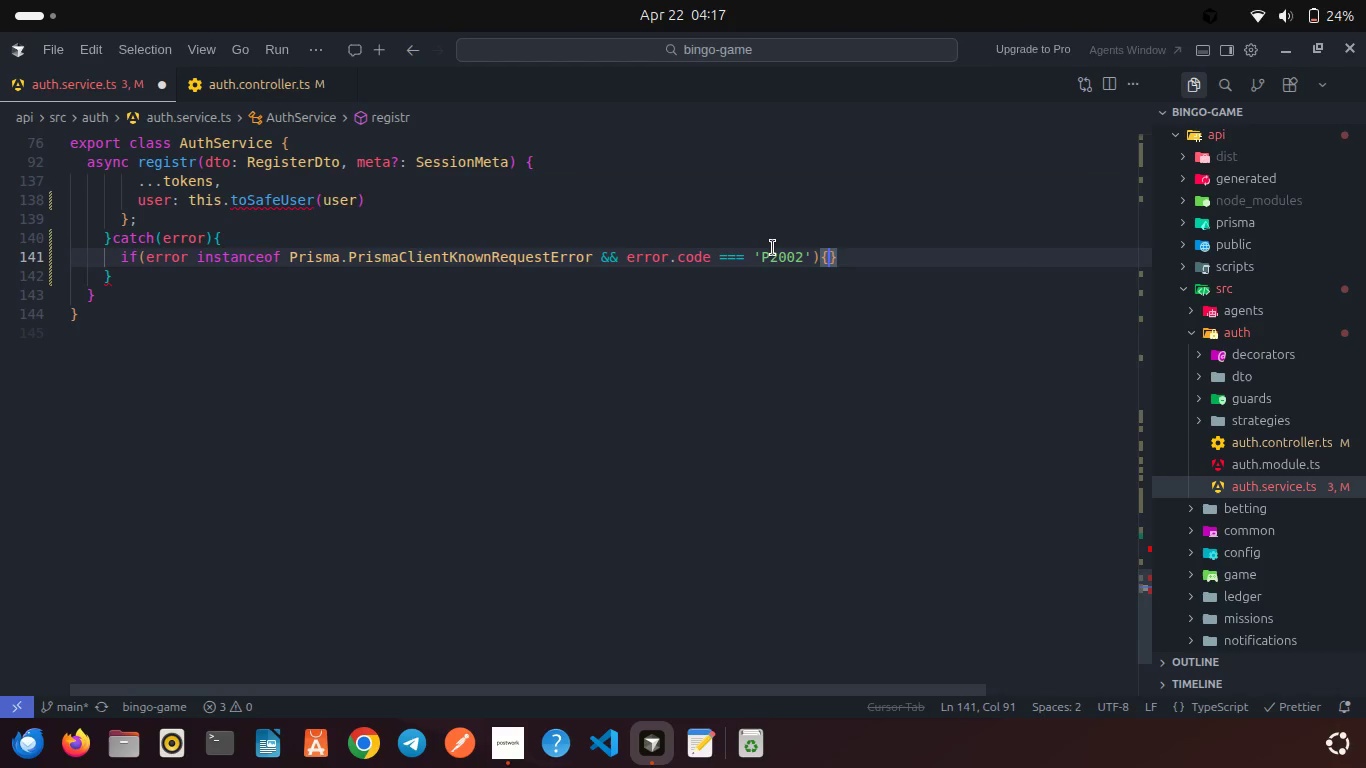 
key(Enter)
 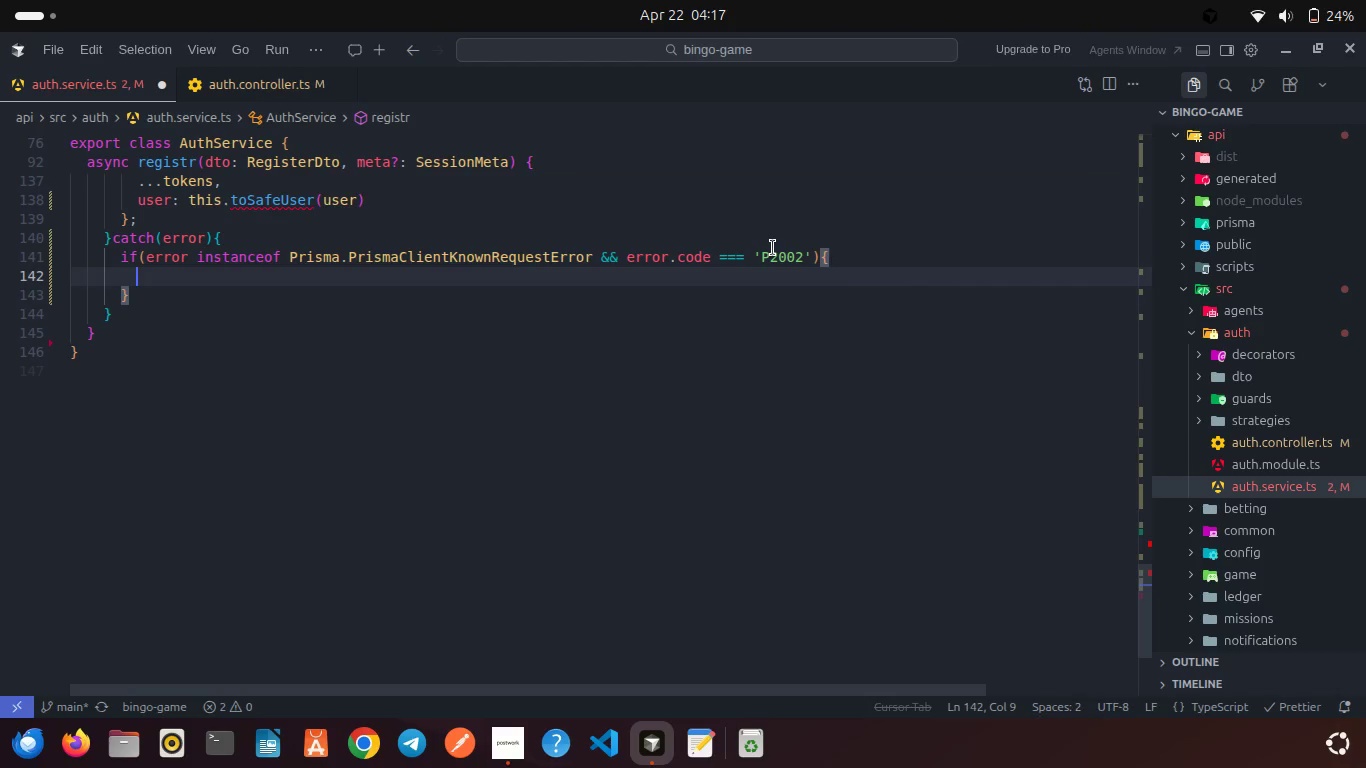 
type(const tr)
key(Backspace)
type(arget = (error.meta?.tra)
 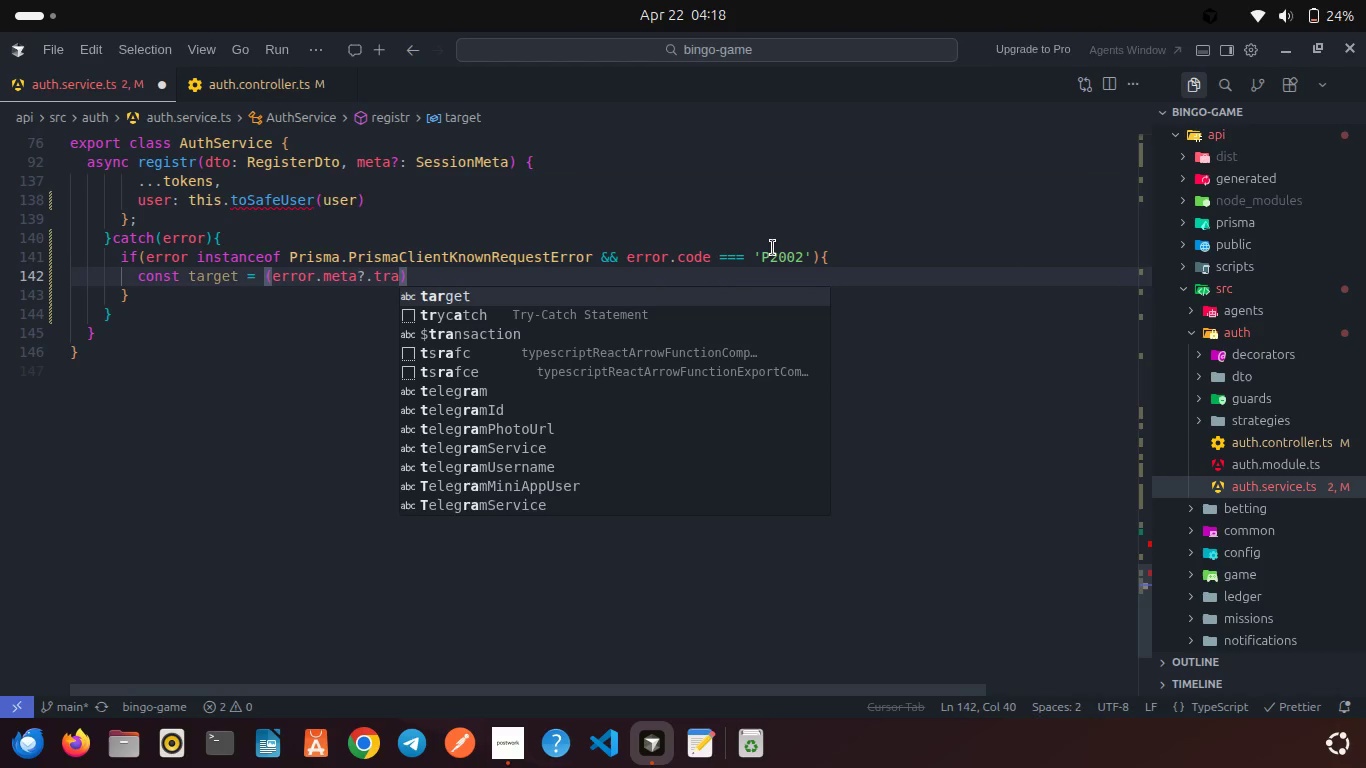 
key(Enter)
 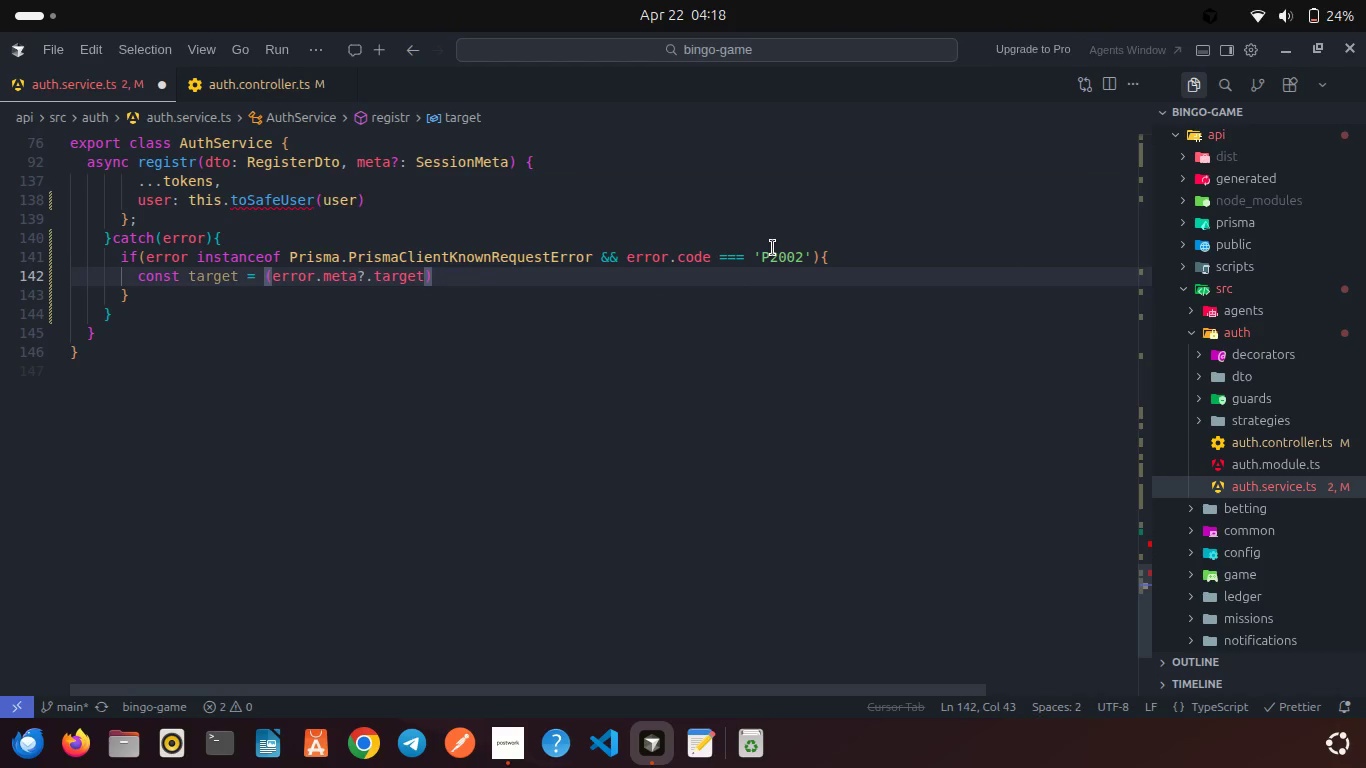 
type( as string[]) ??? )
key(Backspace)
key(Backspace)
type( [)
 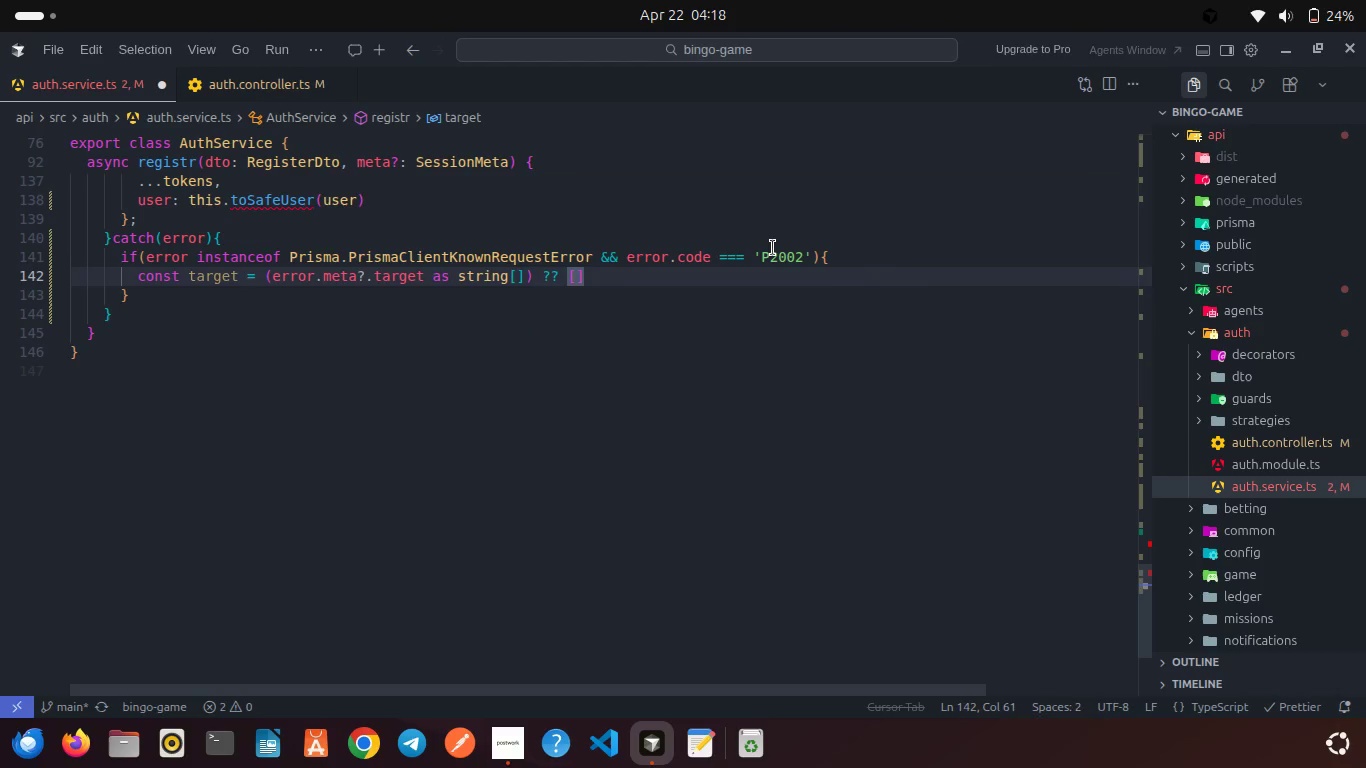 
key(ArrowRight)
 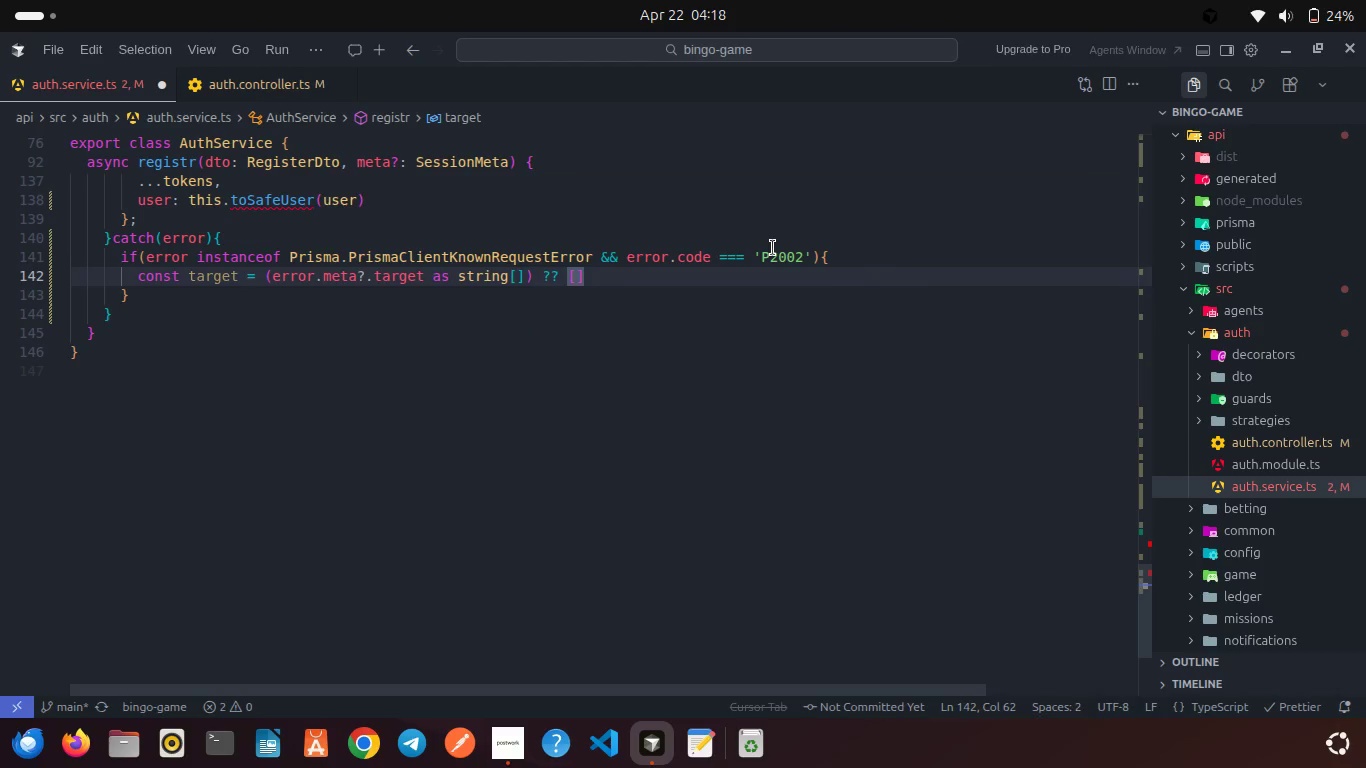 
key(Semicolon)
 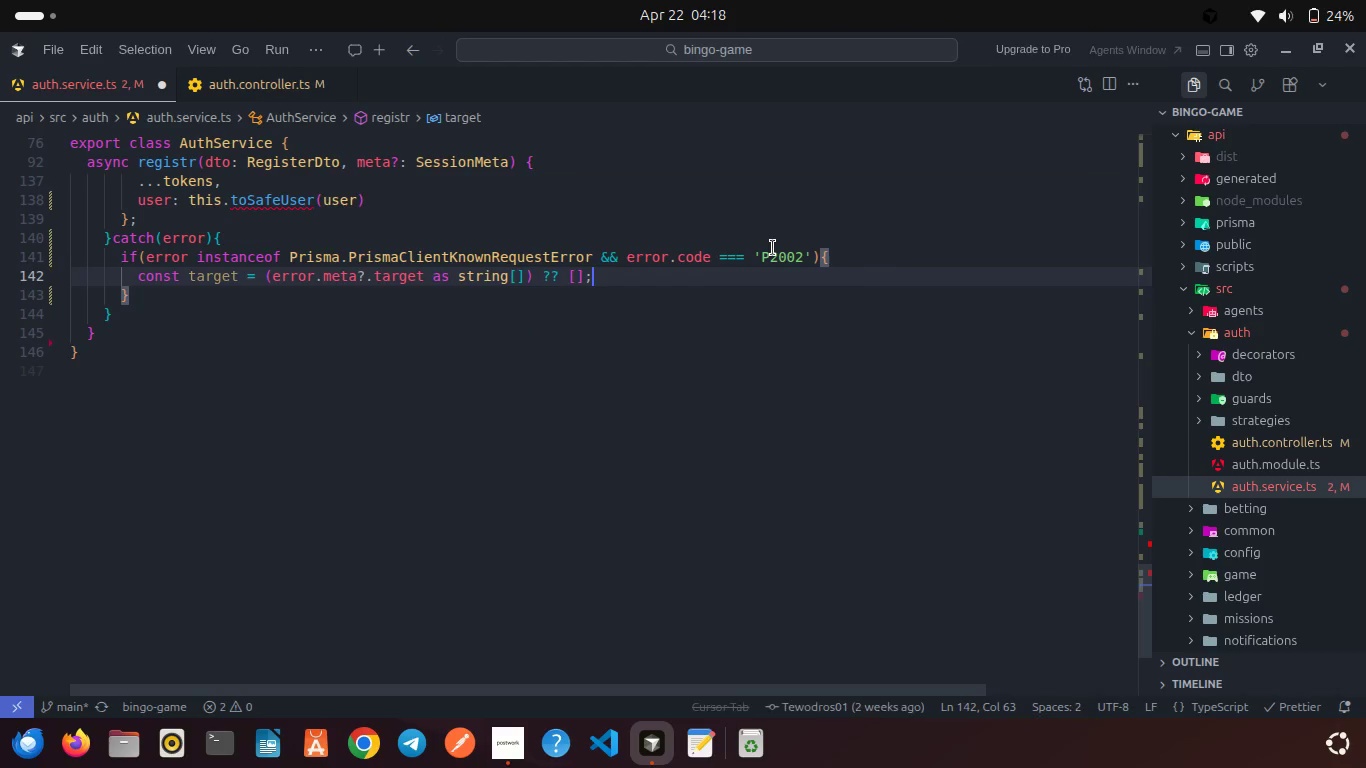 
key(Enter)
 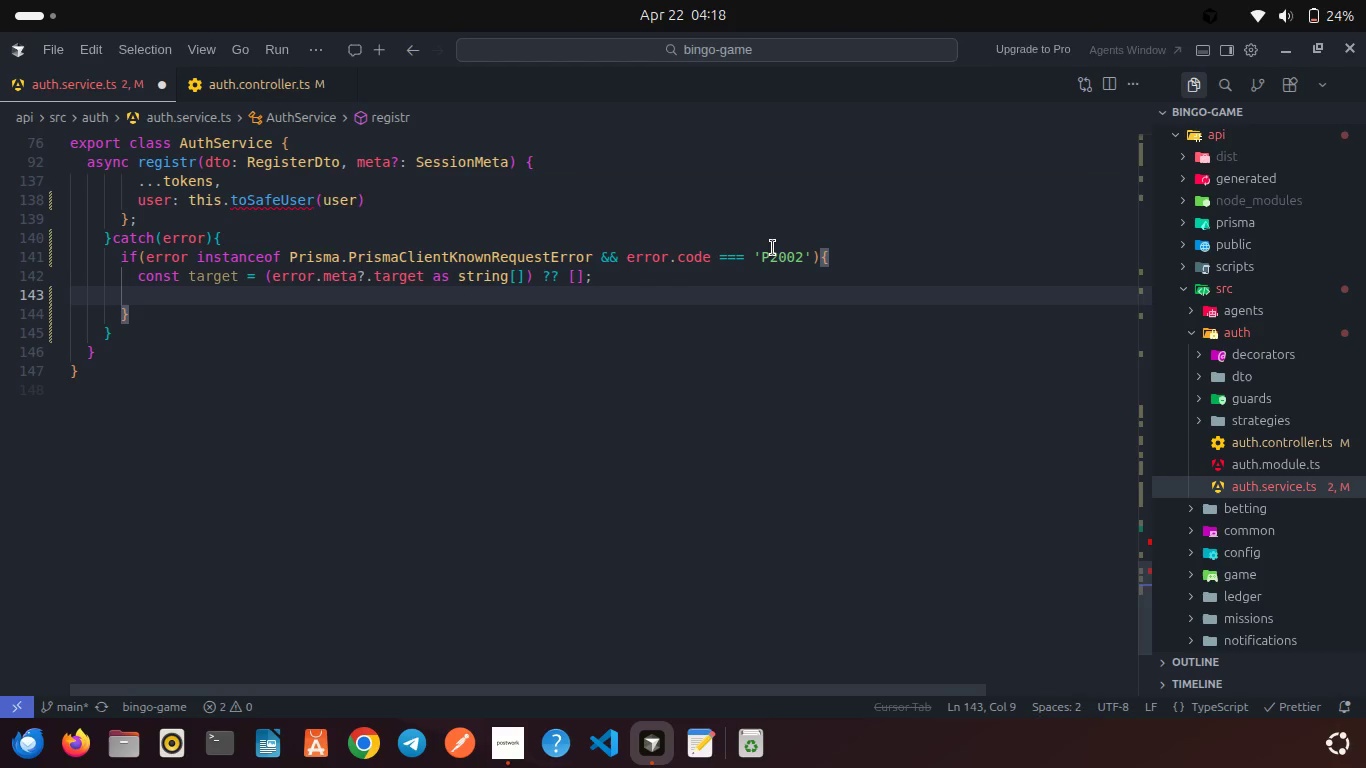 
type(if(target)
 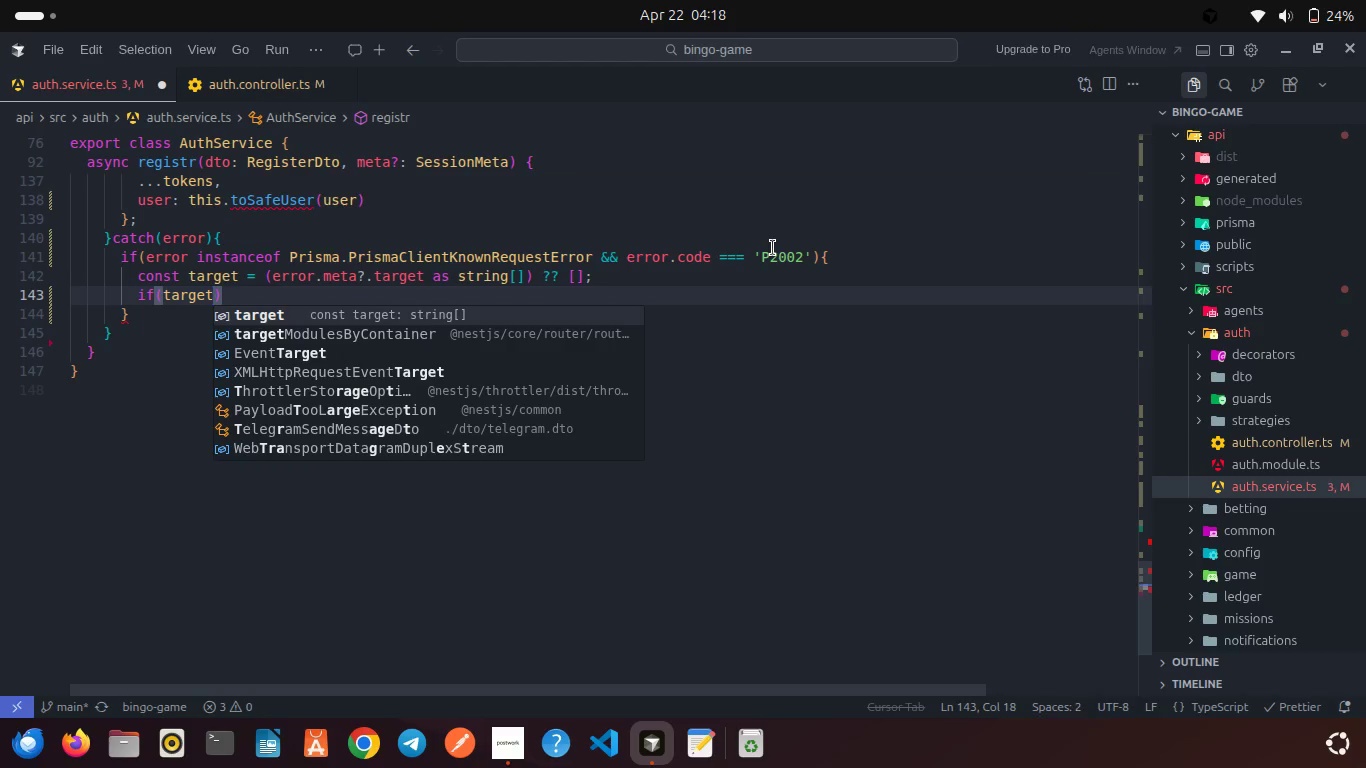 
key(Enter)
 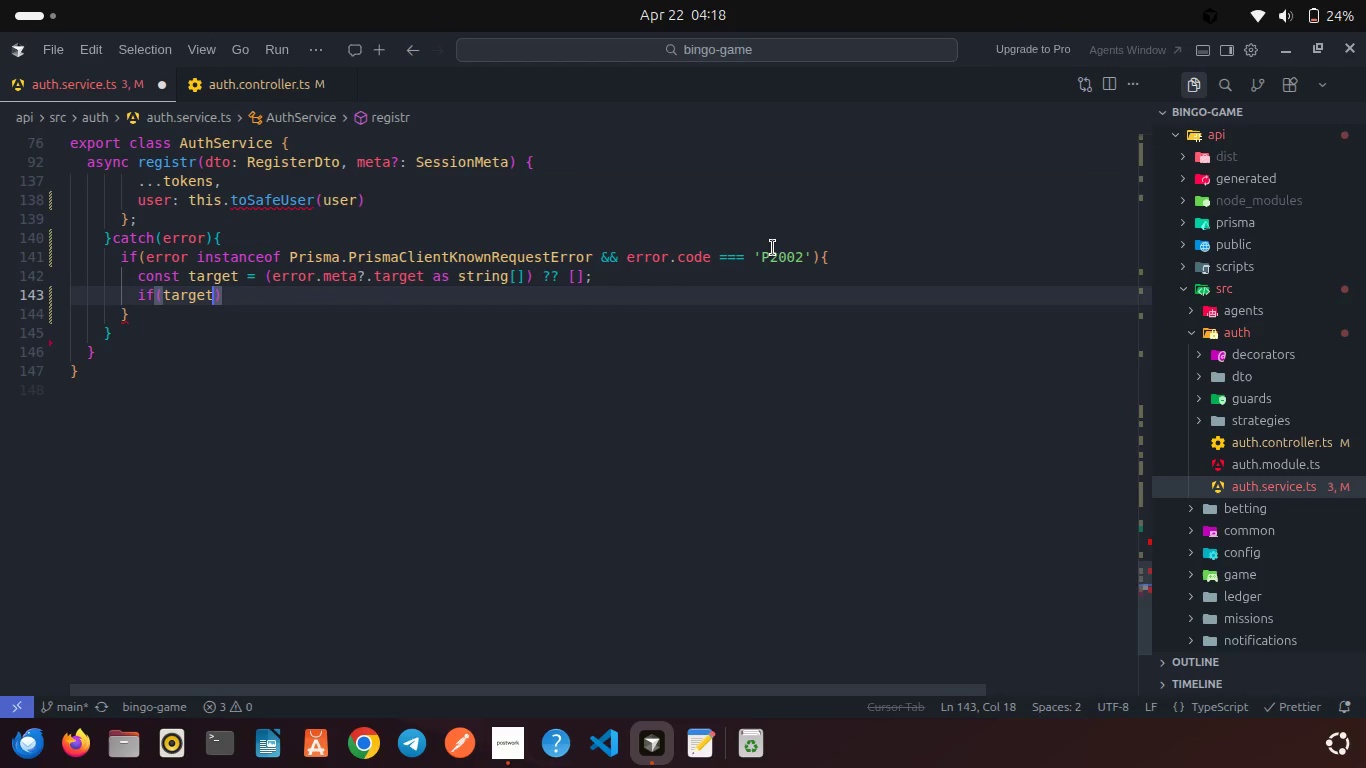 
type(.incl)
 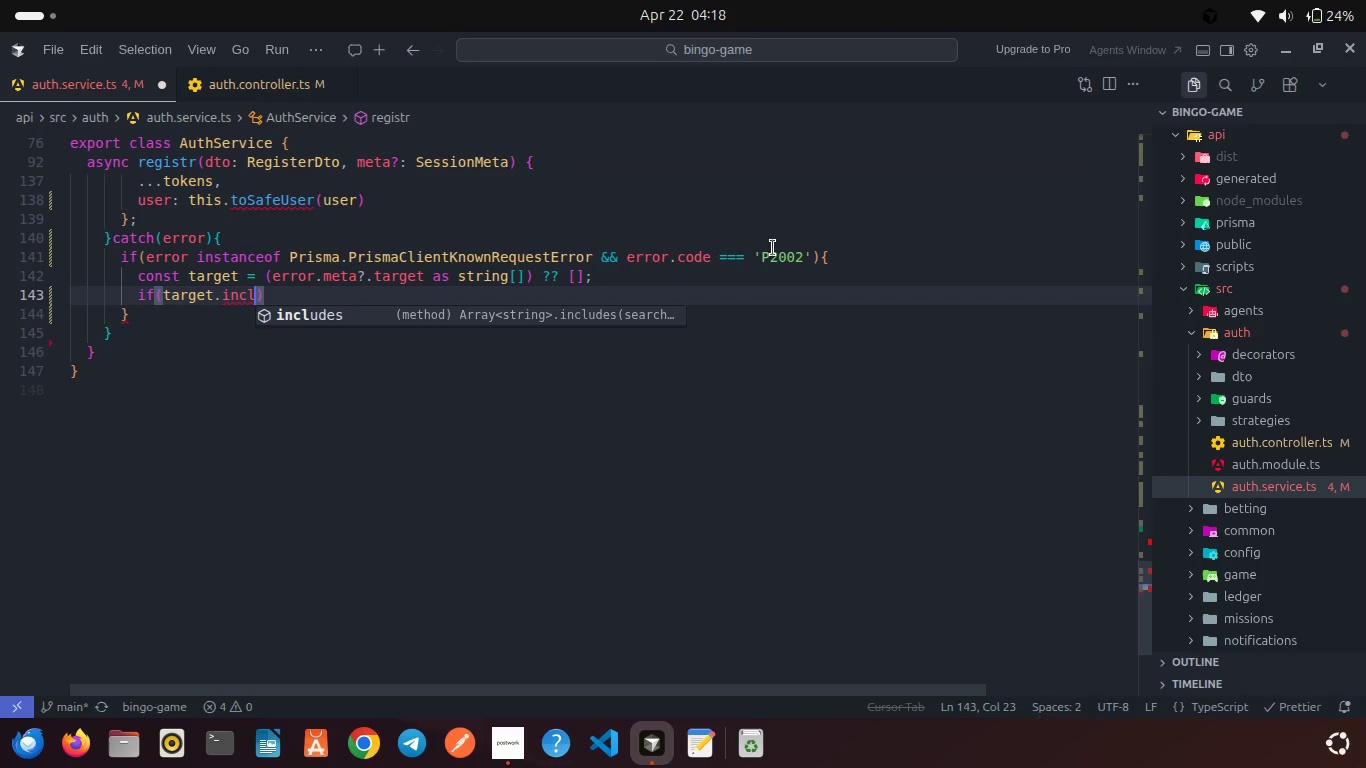 
key(Enter)
 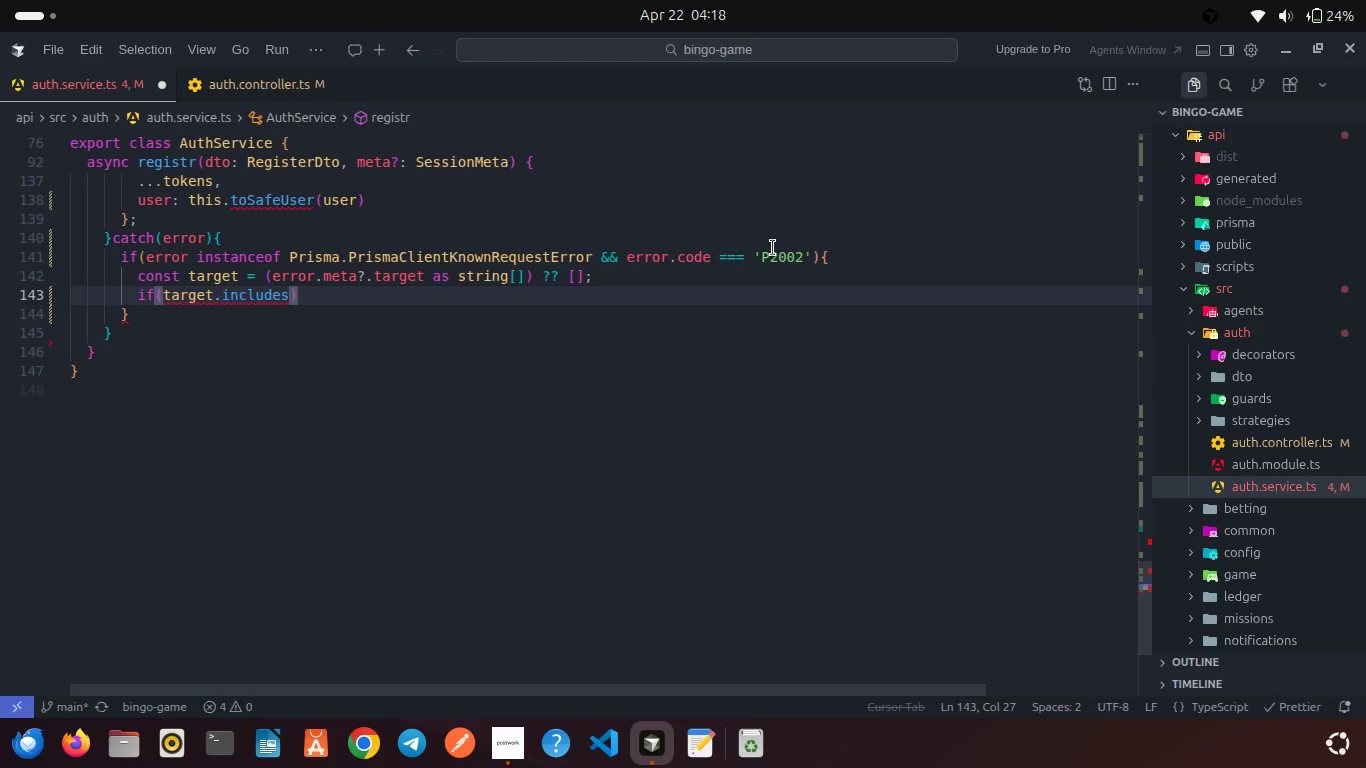 
type(('email)
 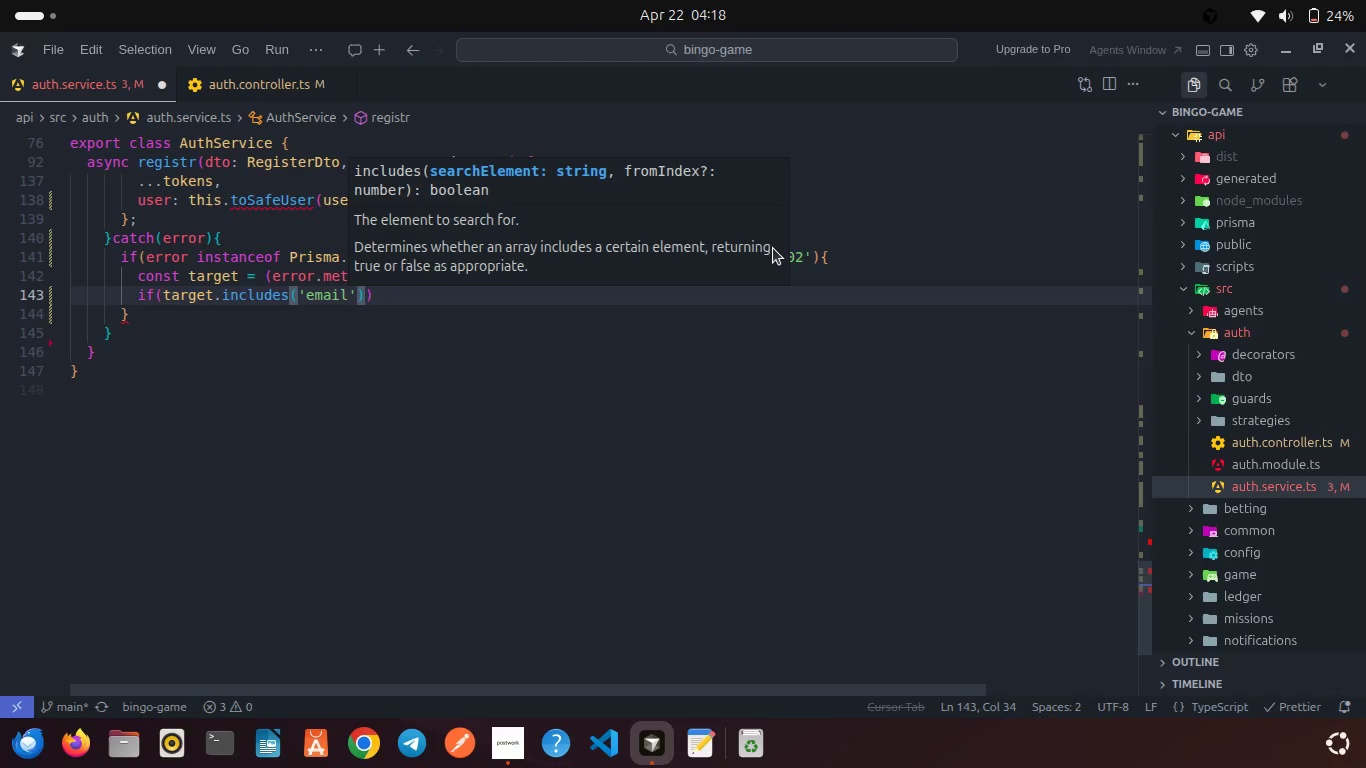 
key(ArrowRight)
 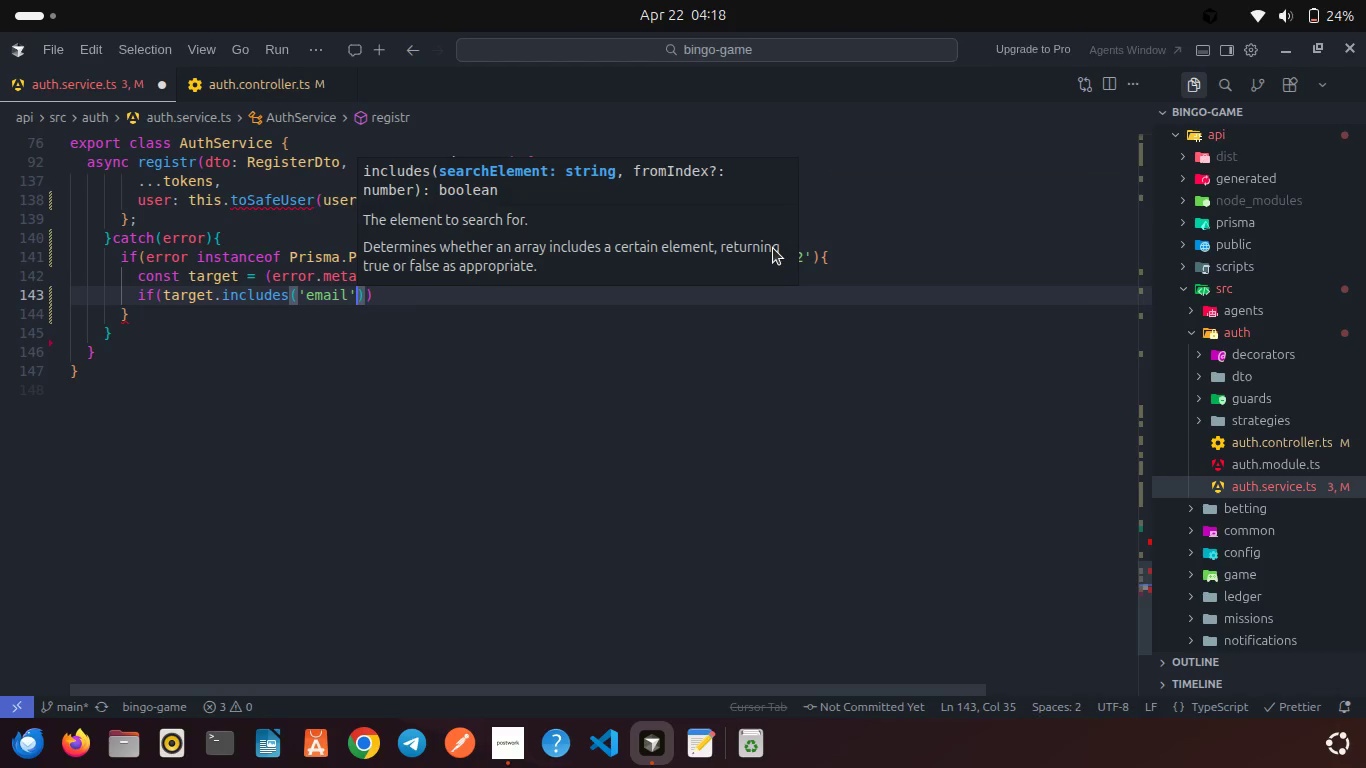 
key(ArrowRight)
 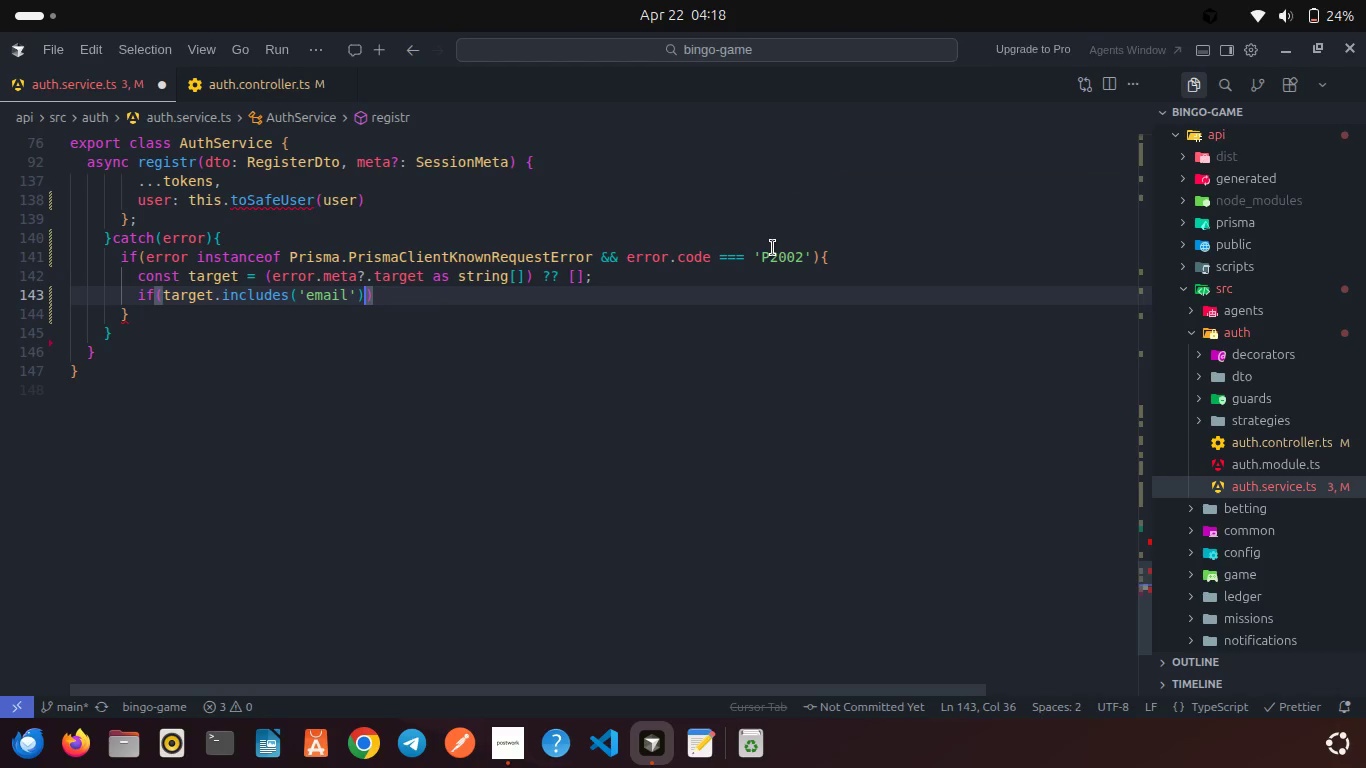 
key(ArrowRight)
 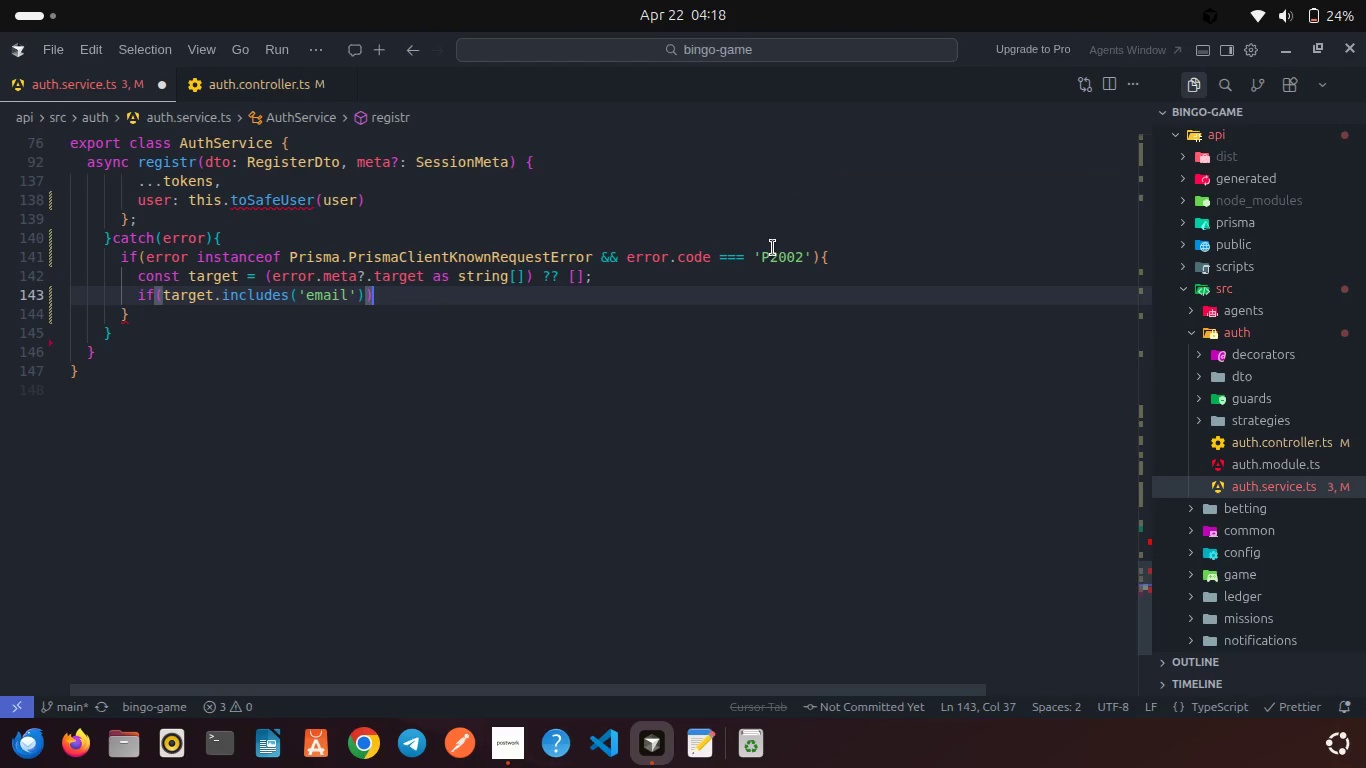 
type( thr)
 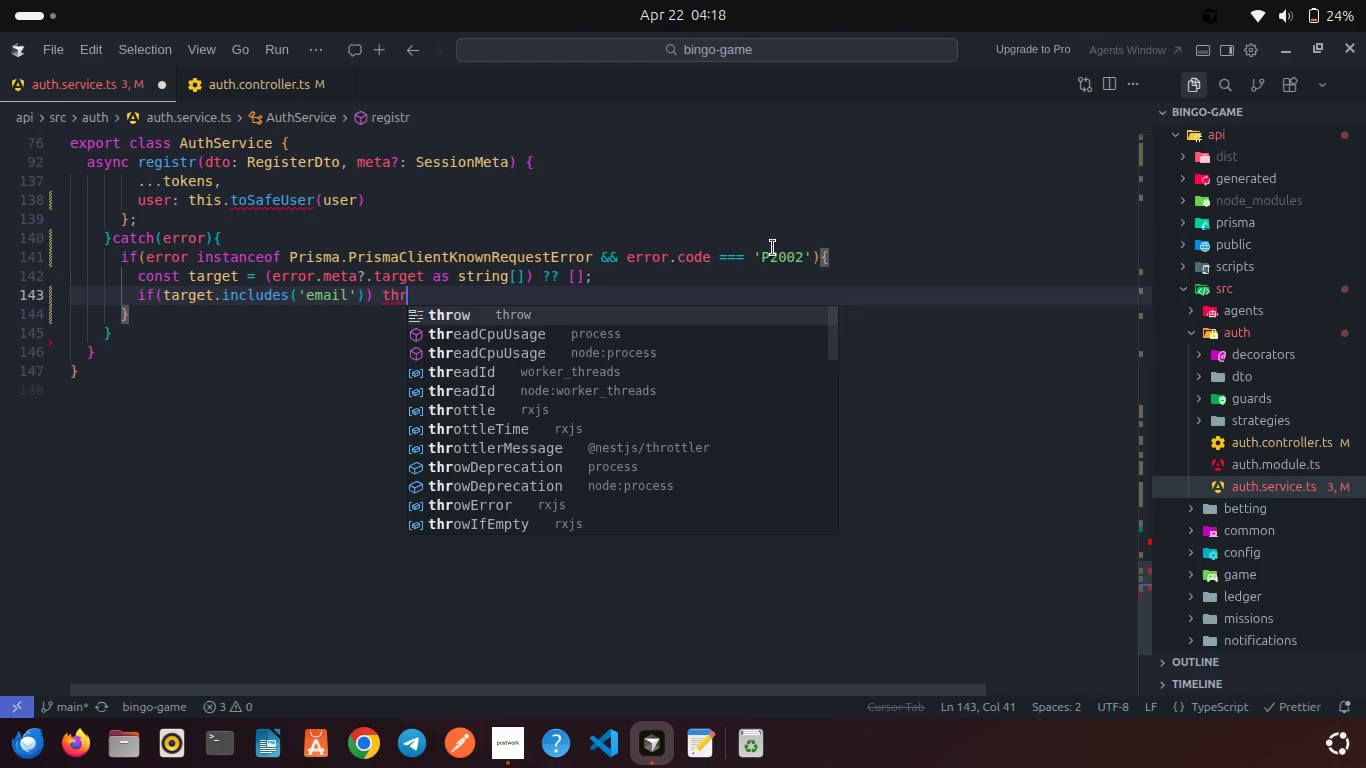 
key(Enter)
 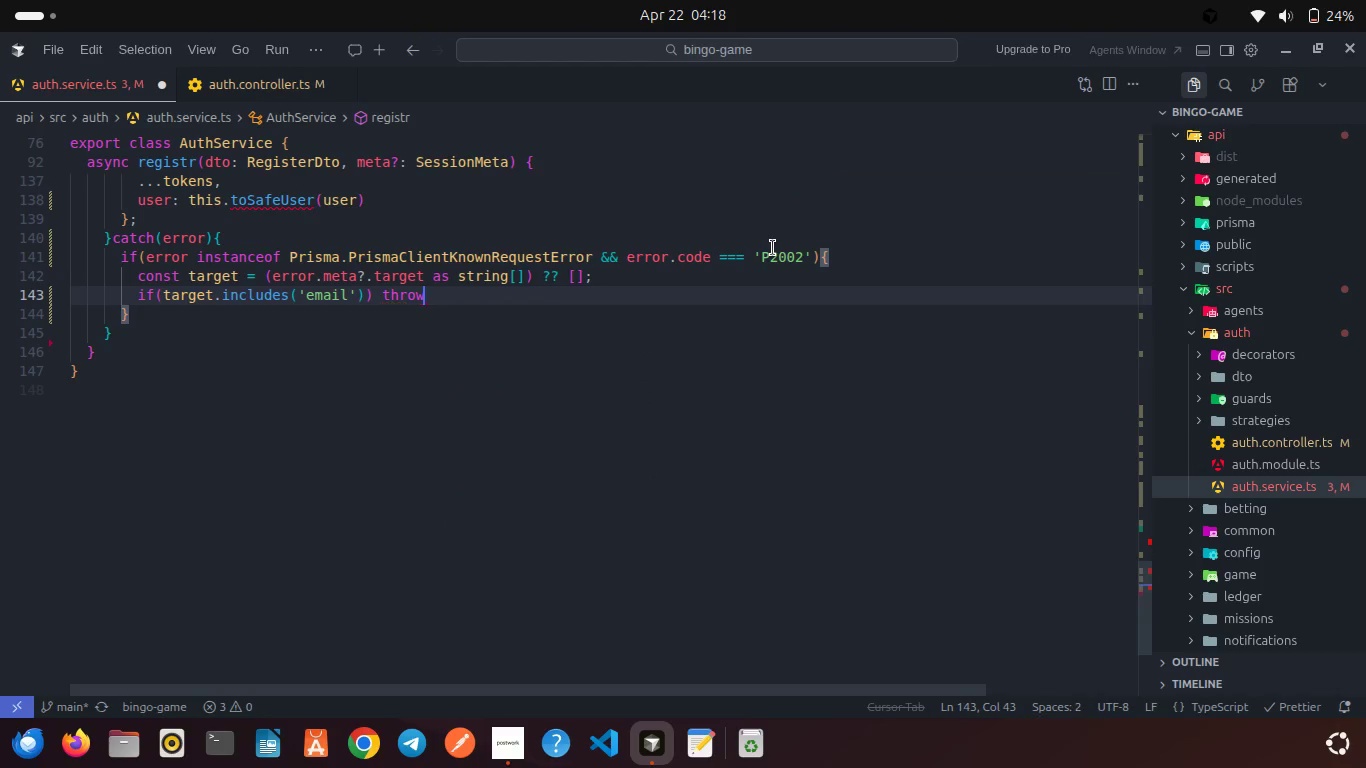 
type( new Confi)
 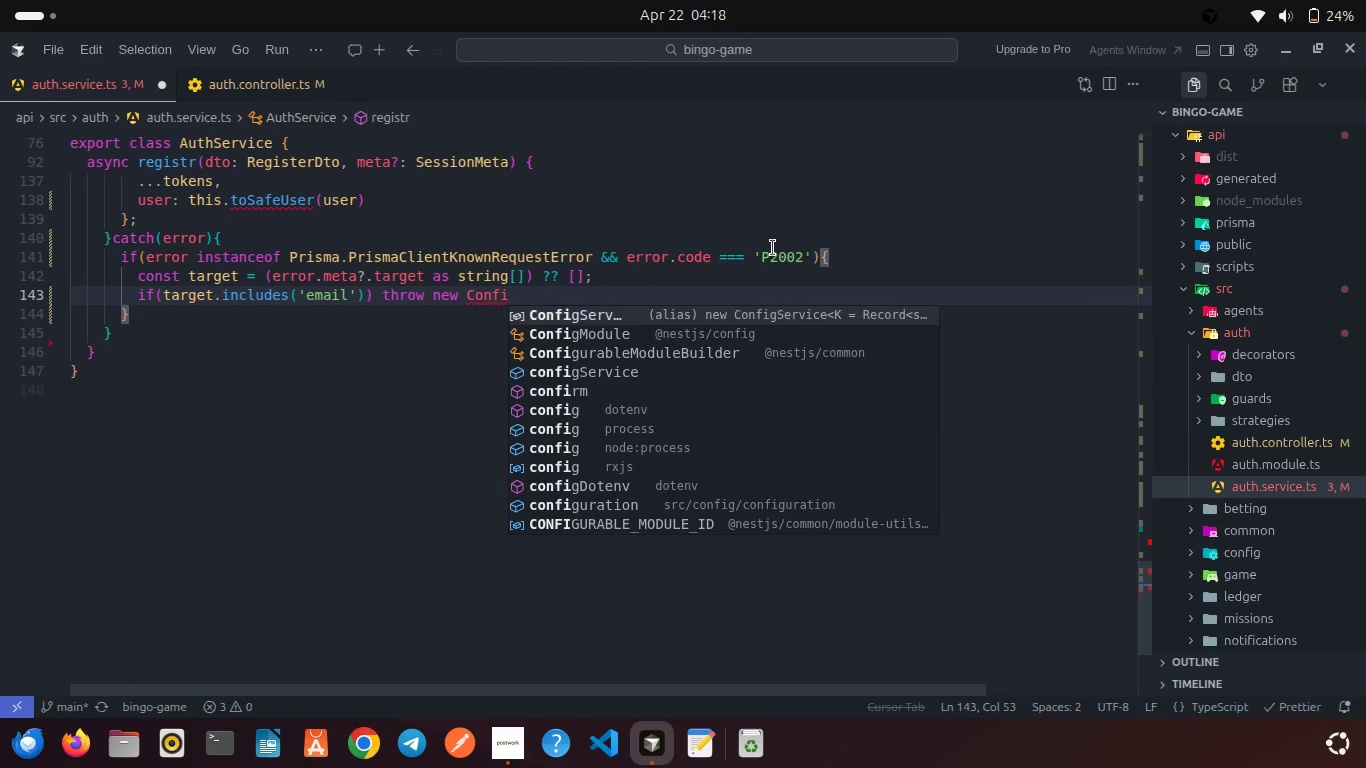 
type(li('Email already exists)
 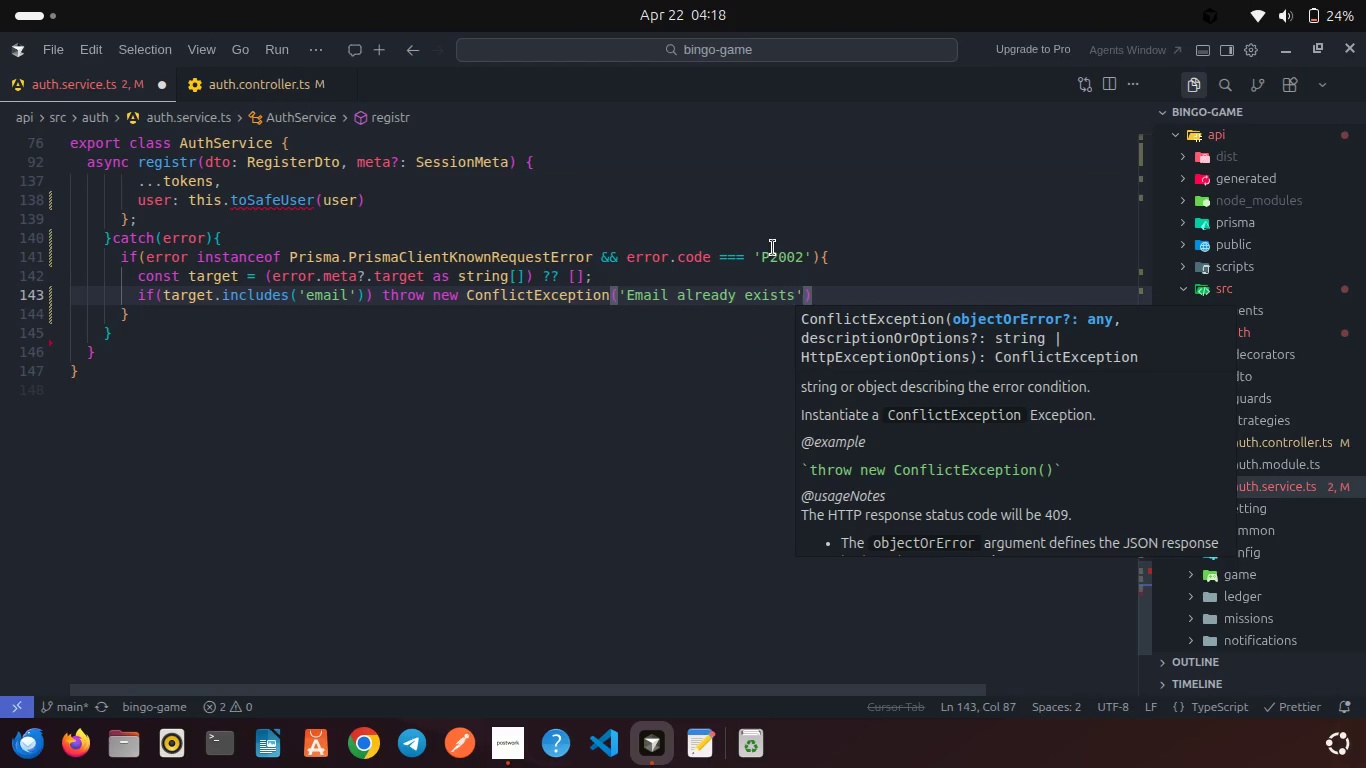 
hold_key(key=Enter, duration=0.32)
 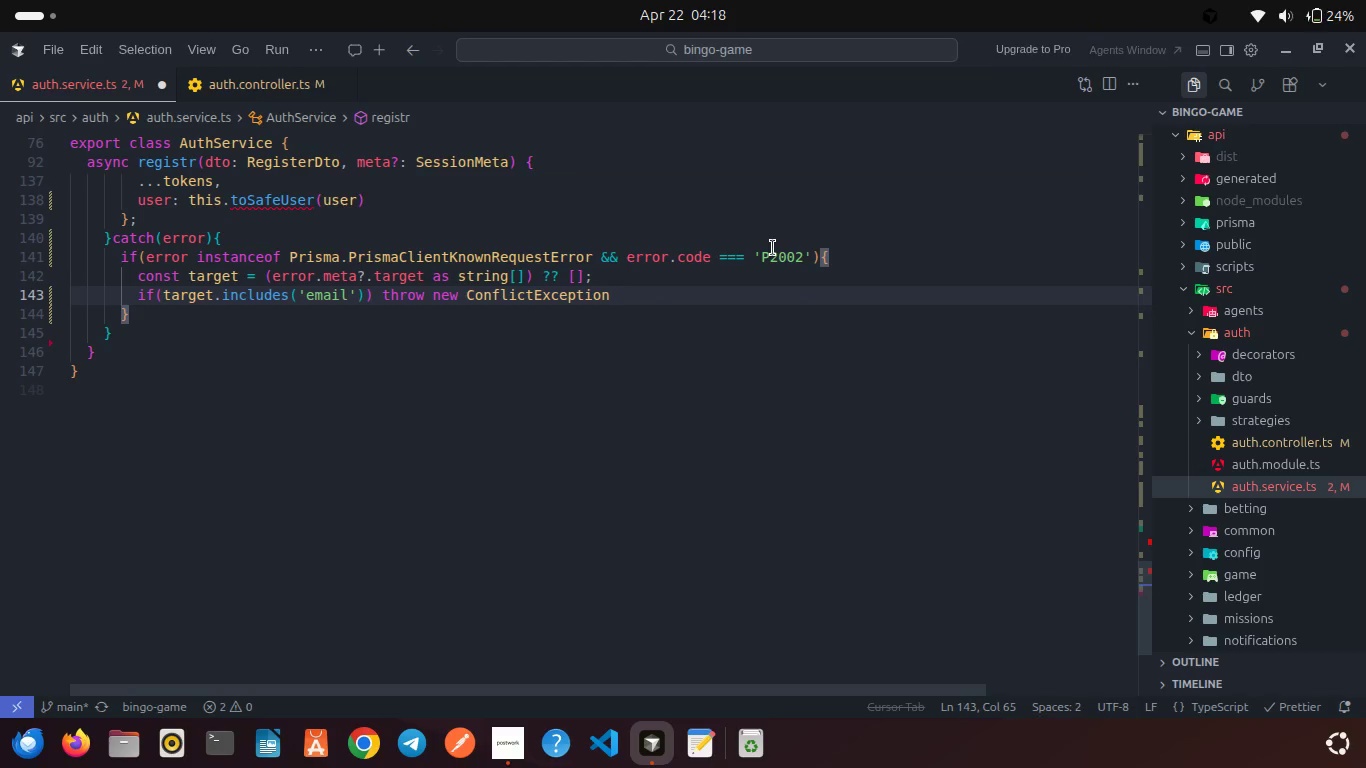 
key(ArrowRight)
 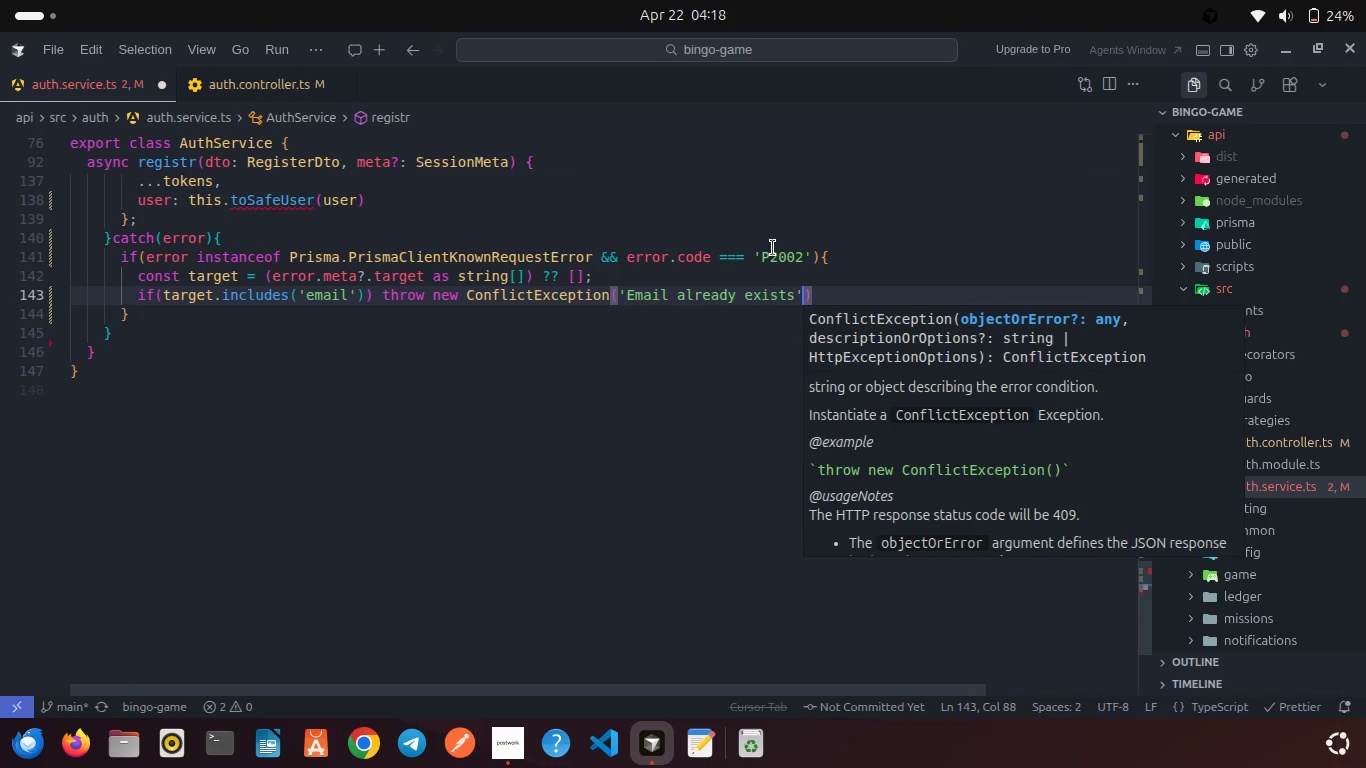 
key(ArrowRight)
 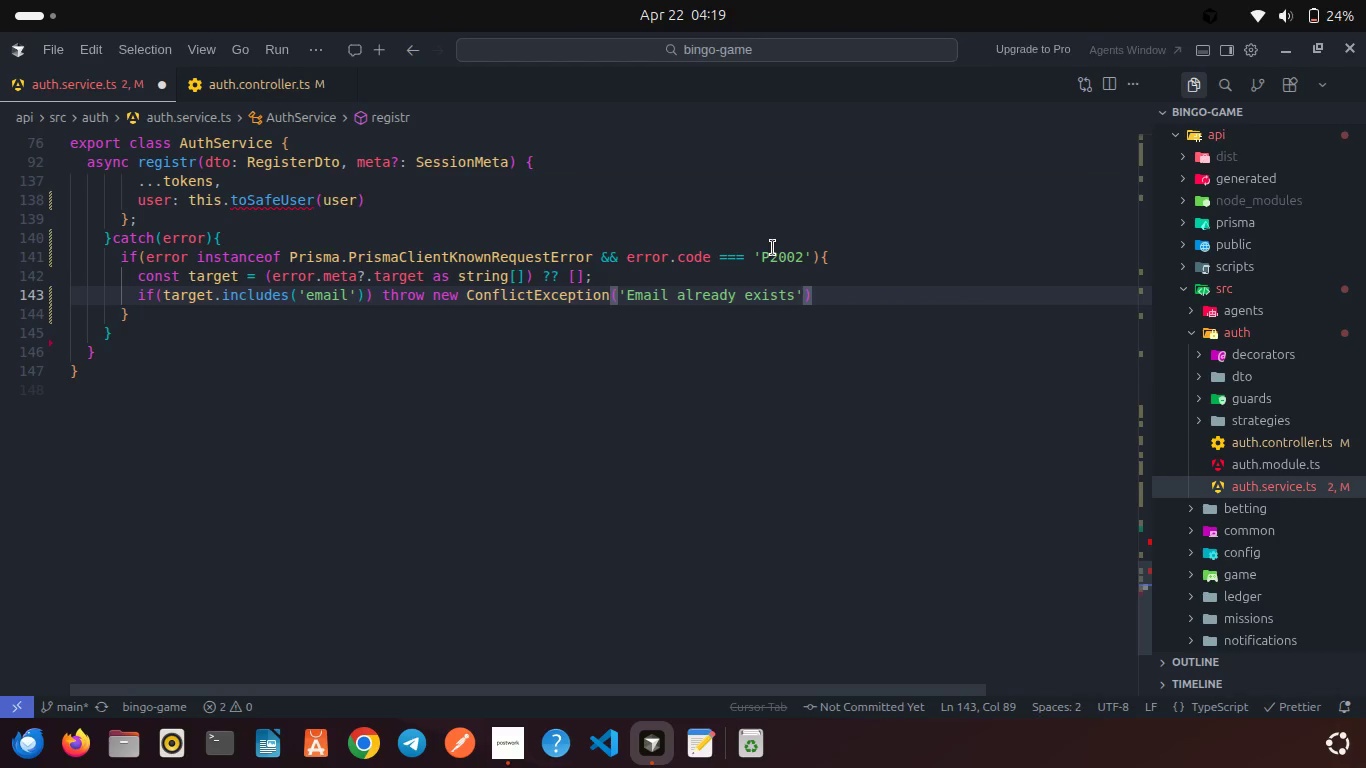 
key(Semicolon)
 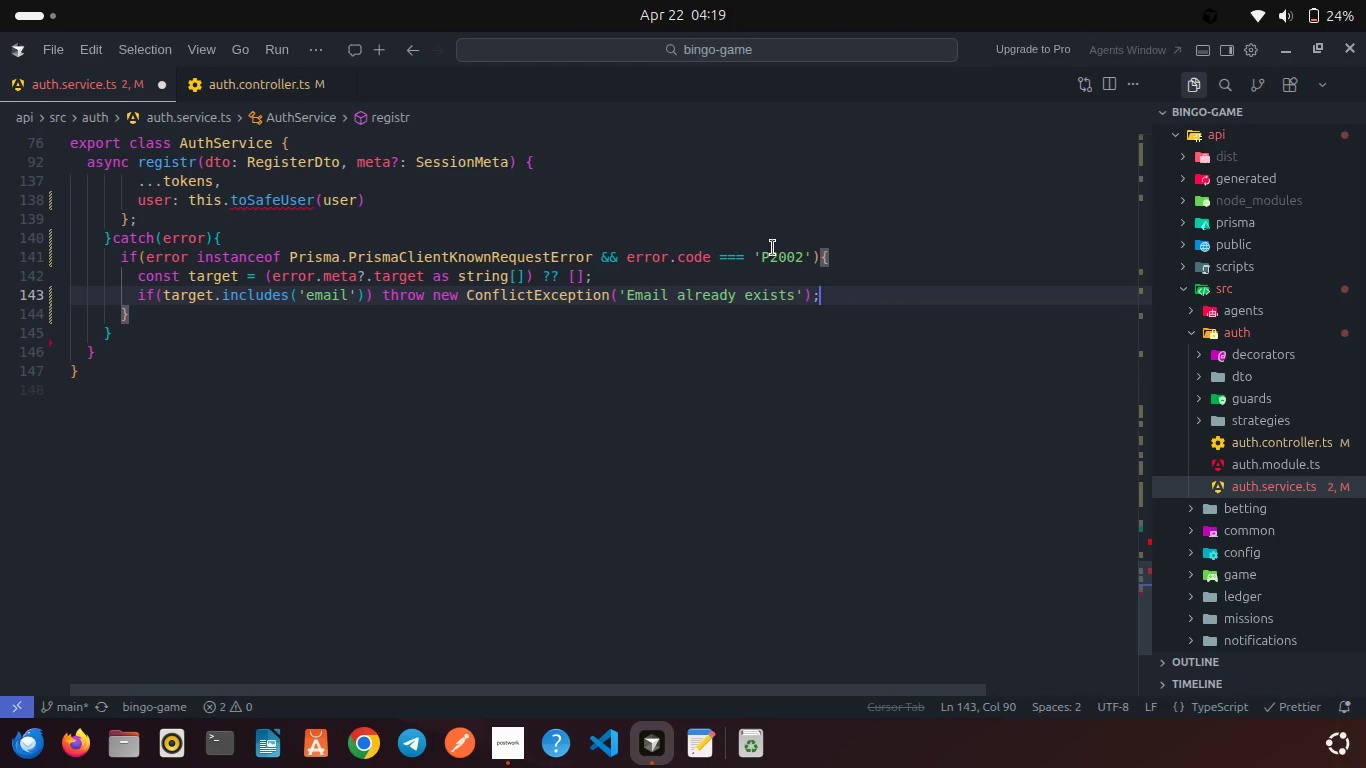 
key(Control+S)
 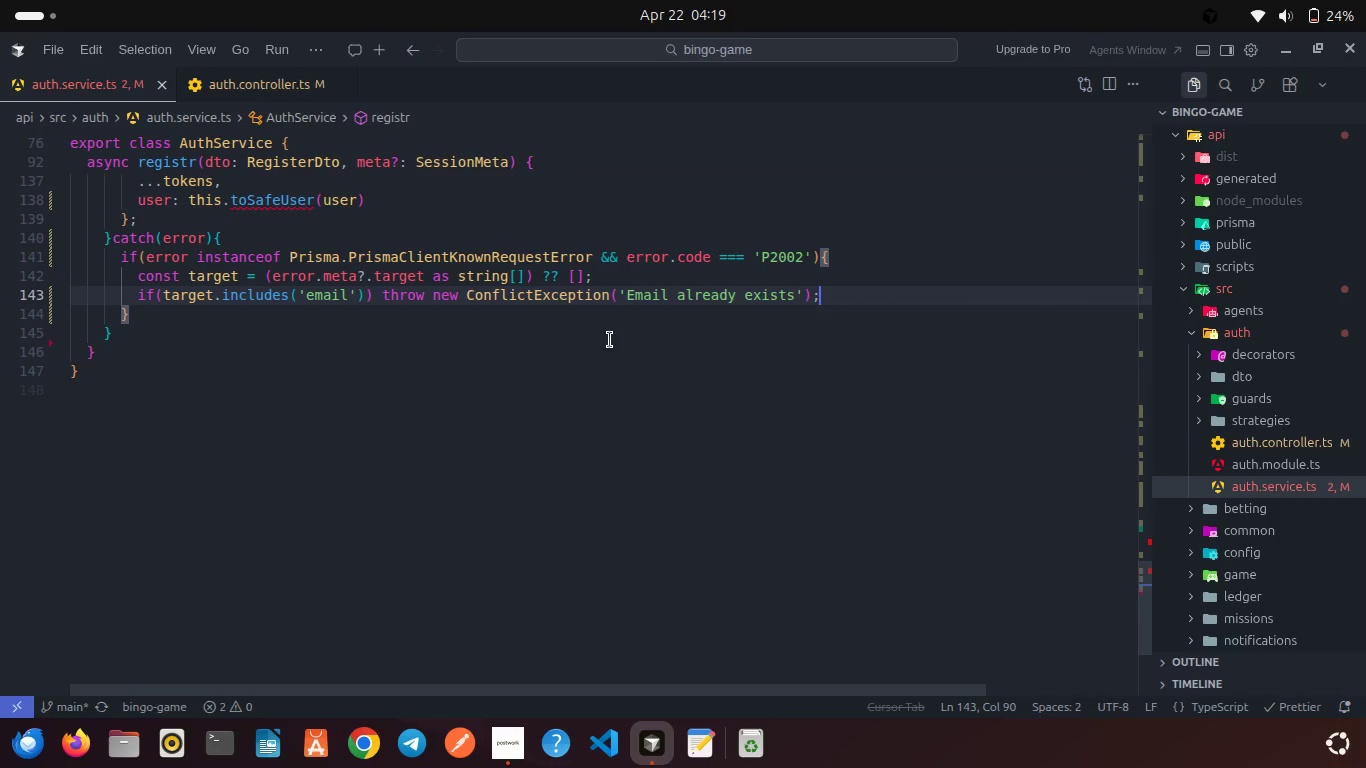 
scroll: coordinate [610, 340], scroll_direction: up, amount: 2.0
 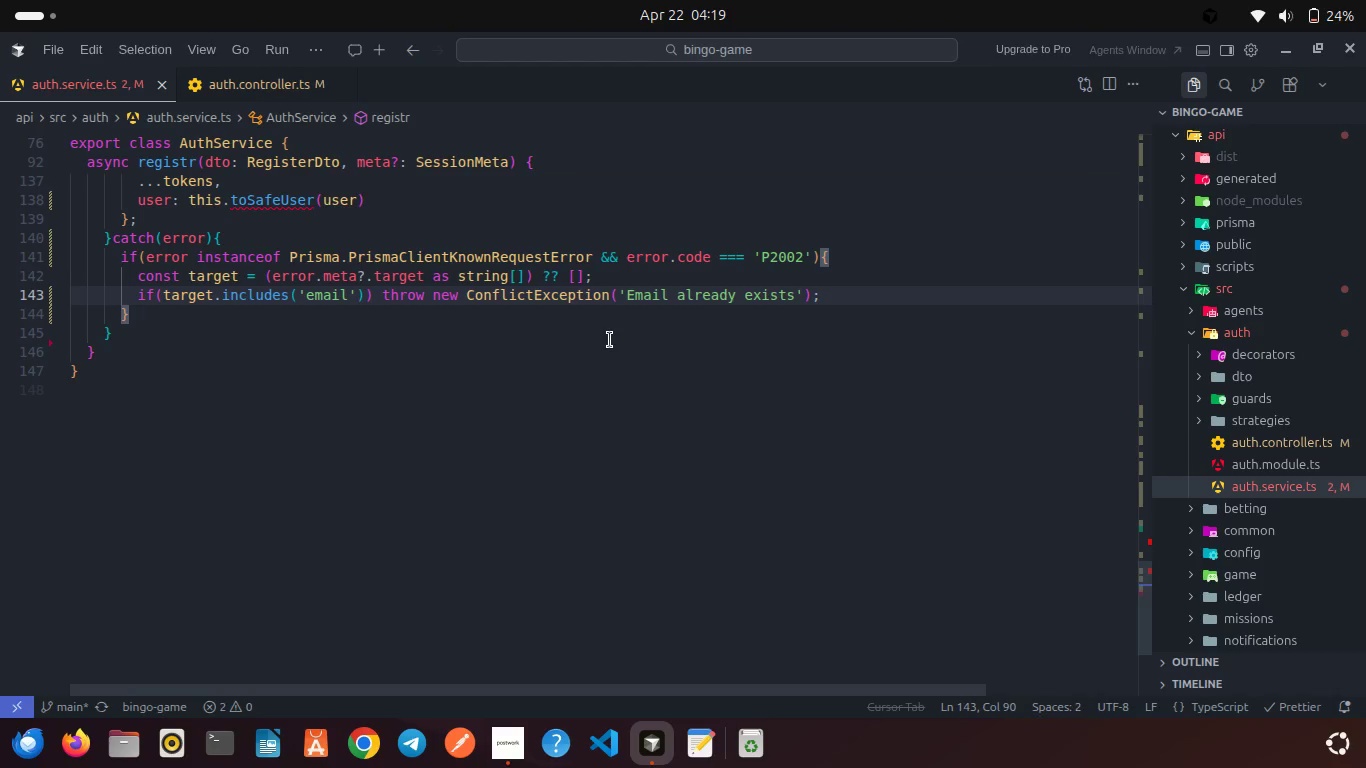 
key(Control+A)
 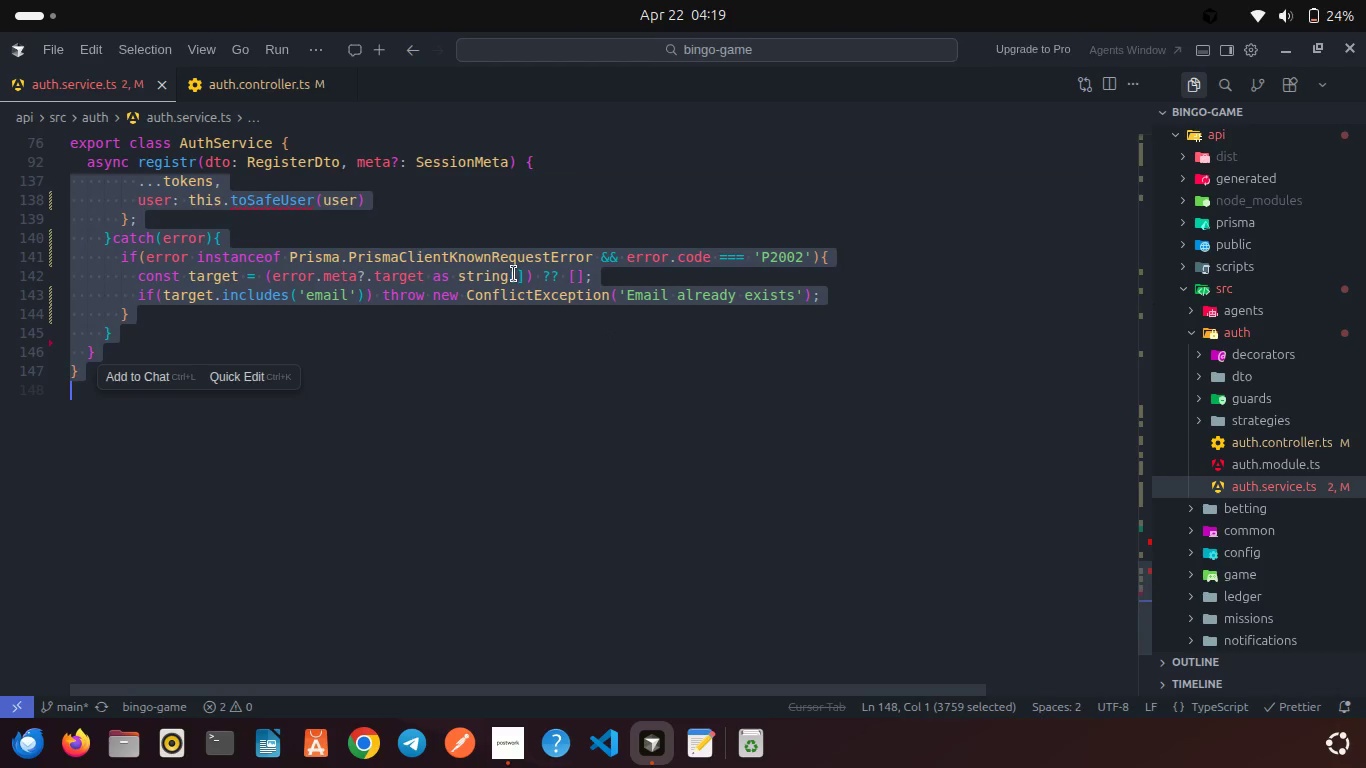 
right_click([514, 274])
 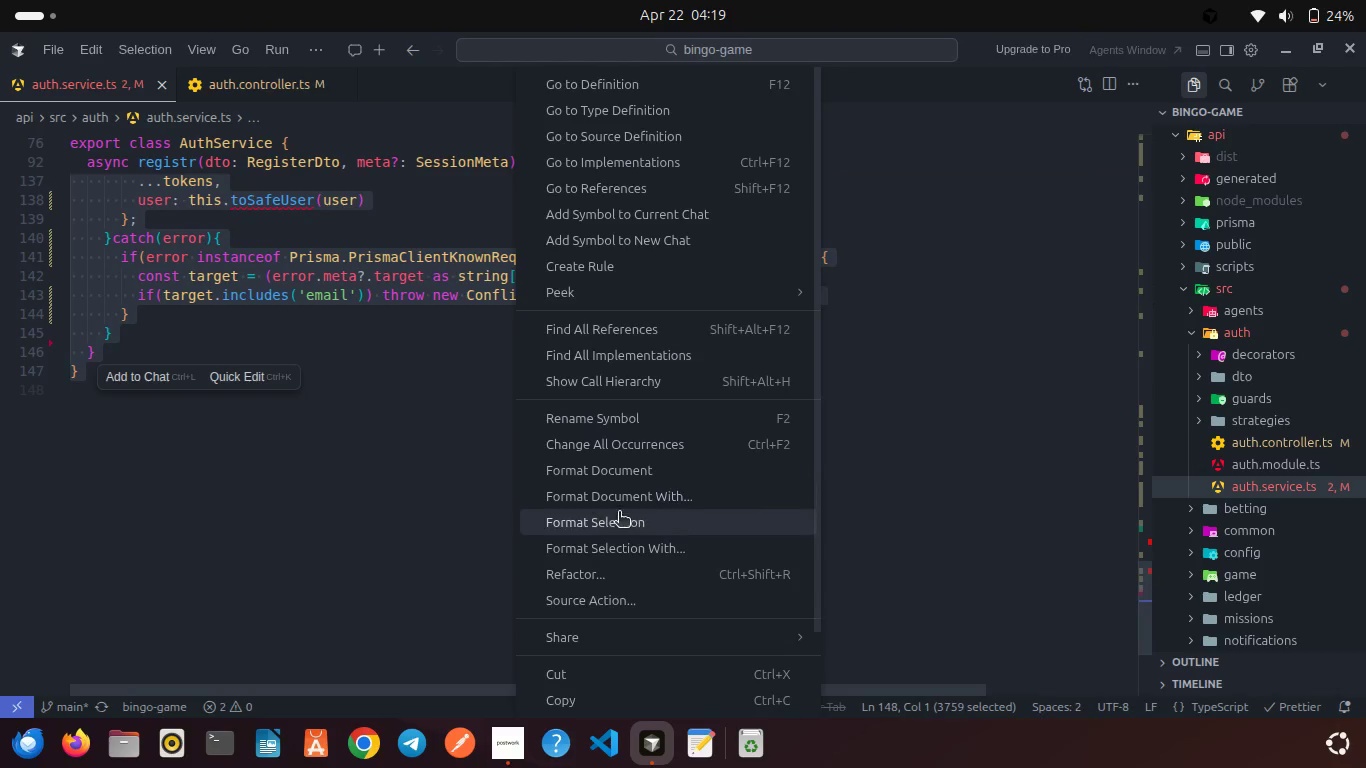 
left_click([614, 468])
 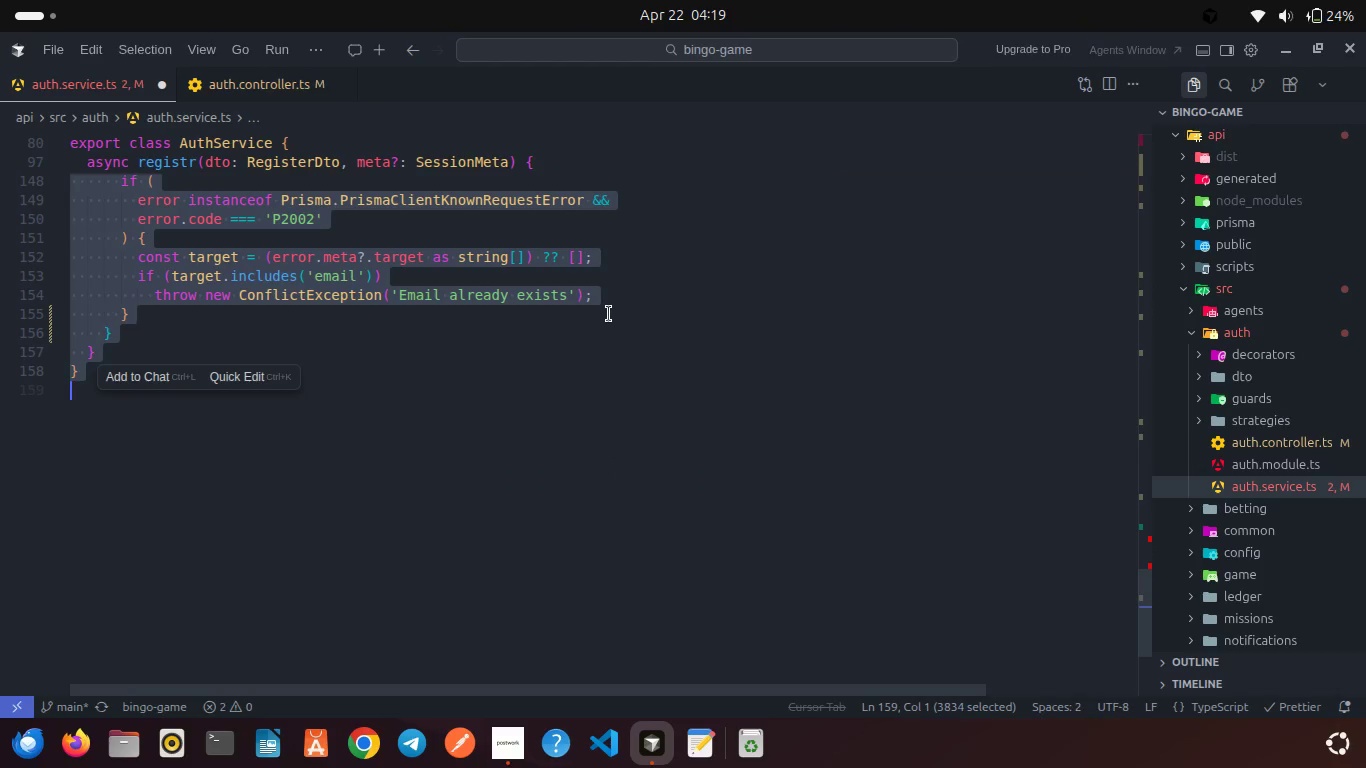 
left_click([605, 300])
 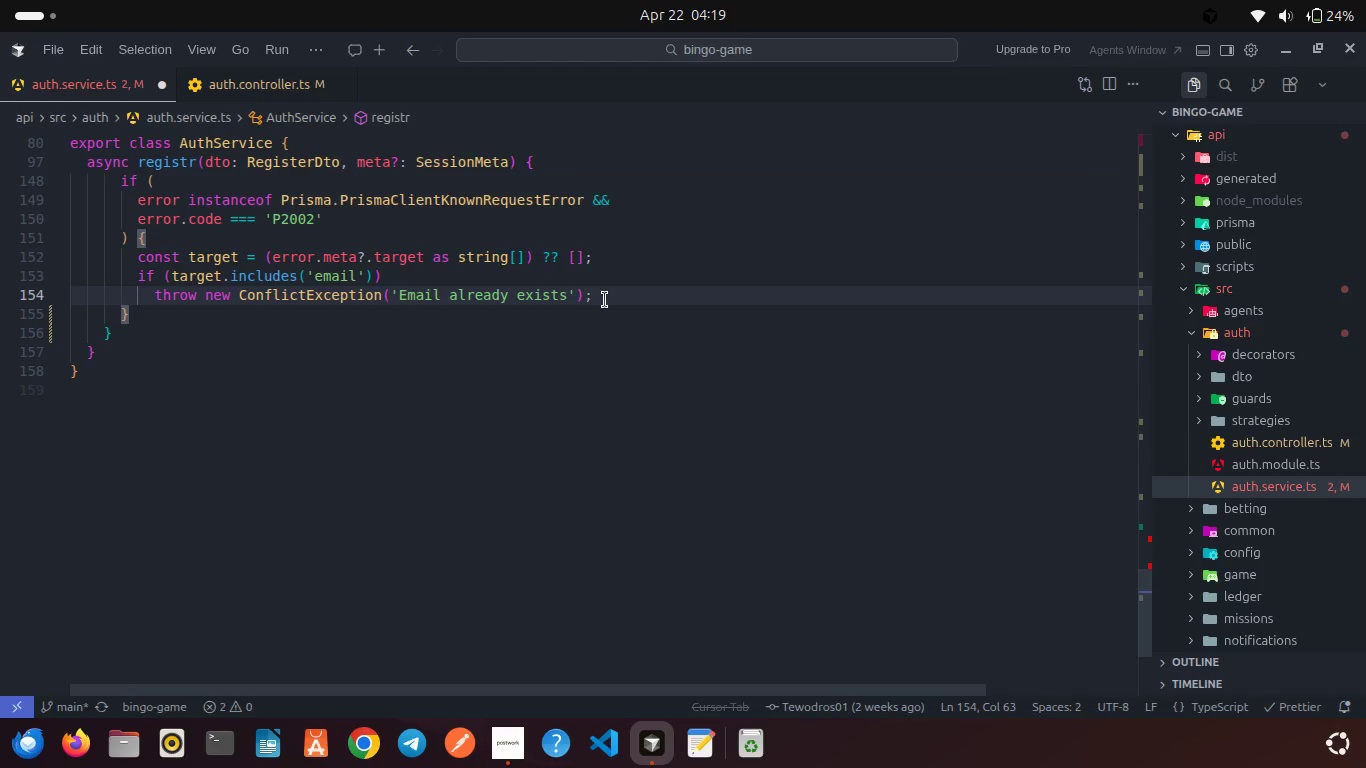 
key(Enter)
 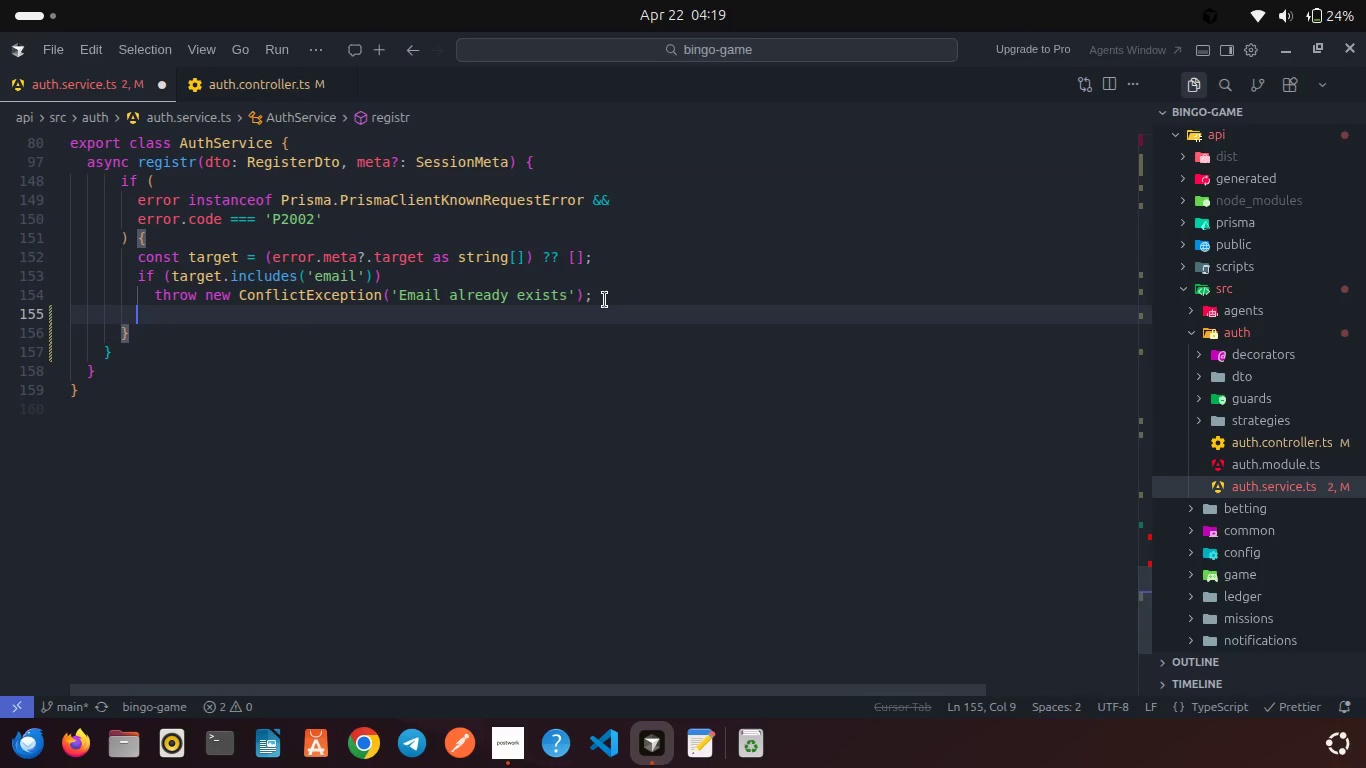 
key(Backspace)
type(  if(targ)
 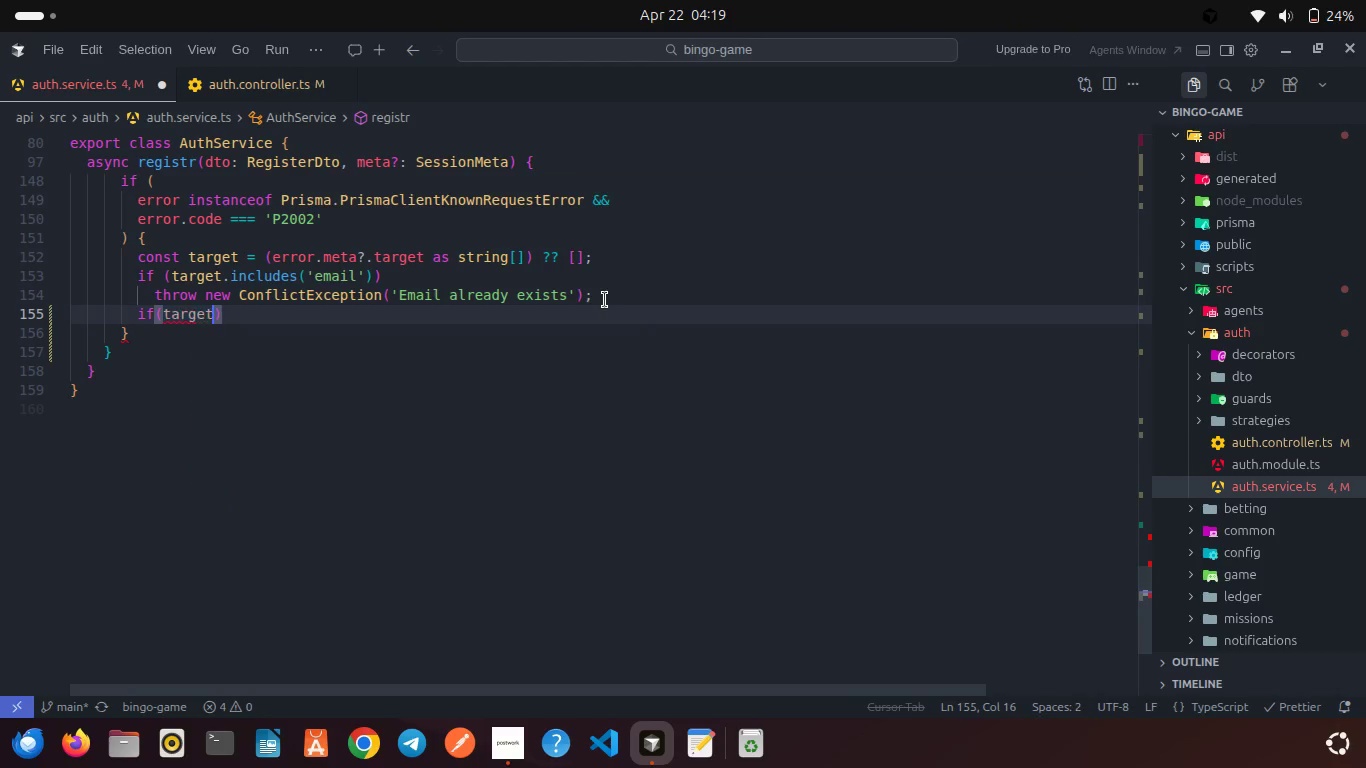 
 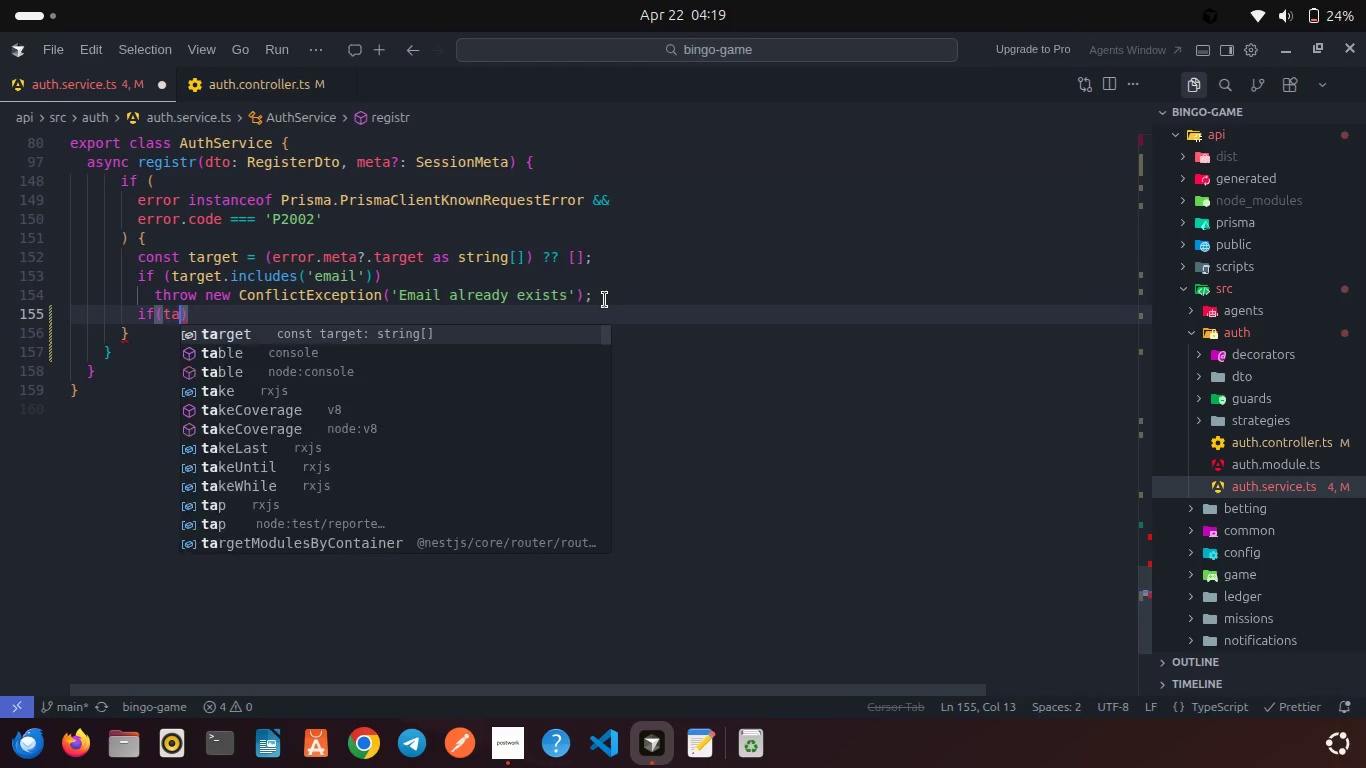 
key(Enter)
 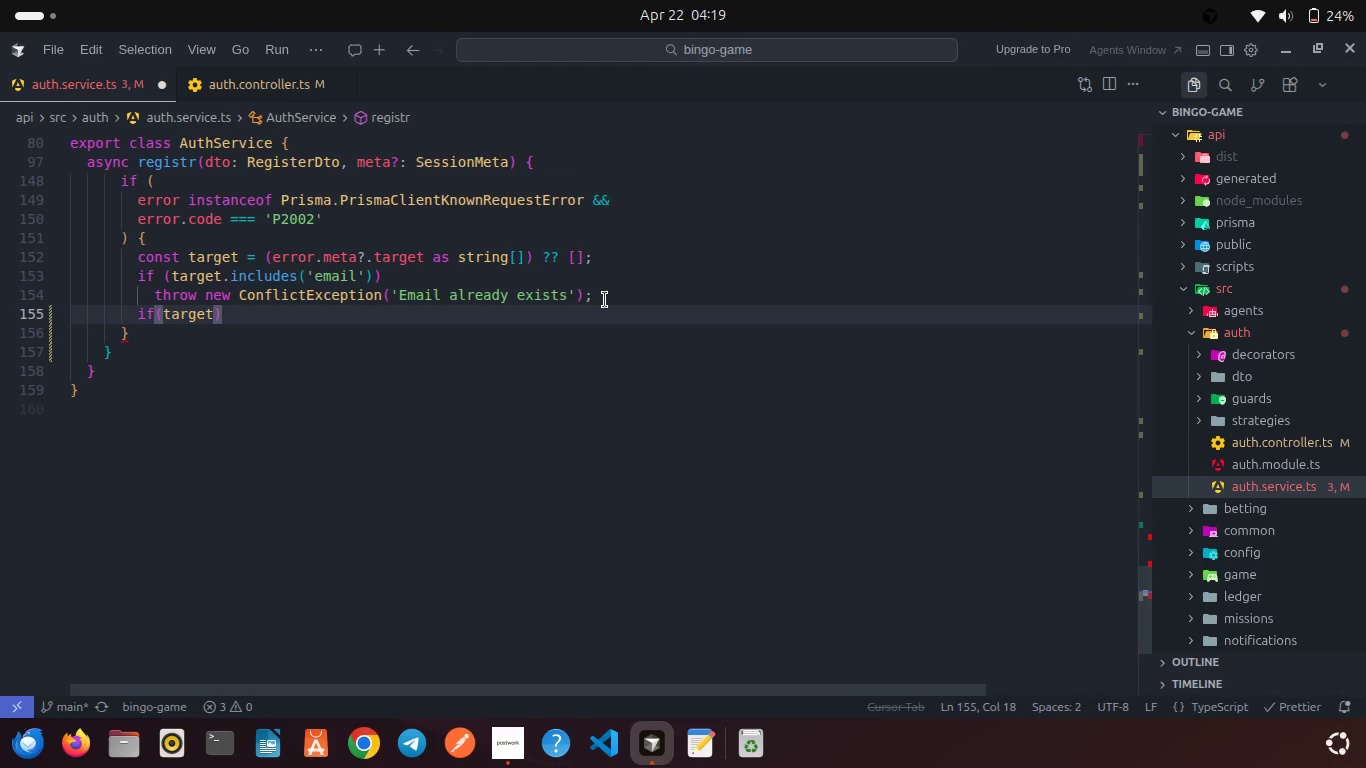 
type(.inclu)
 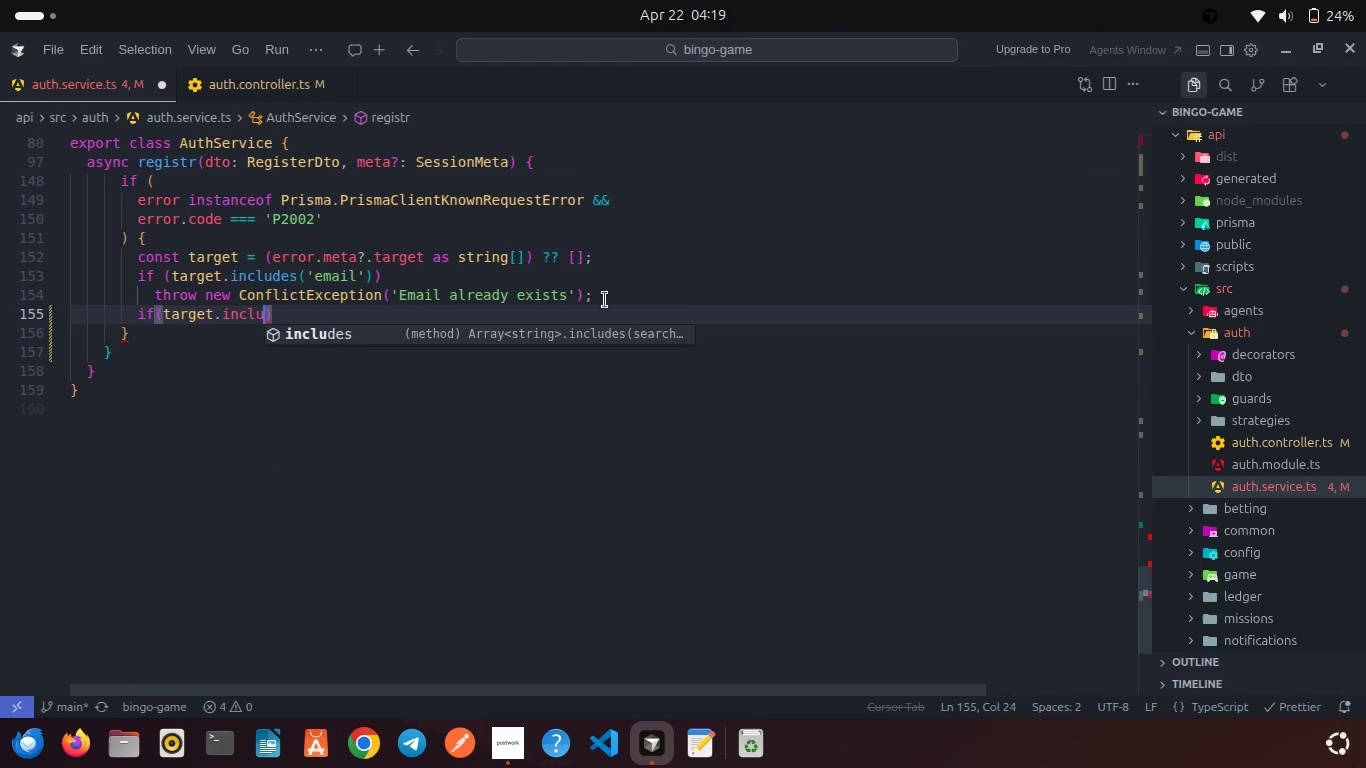 
key(Enter)
 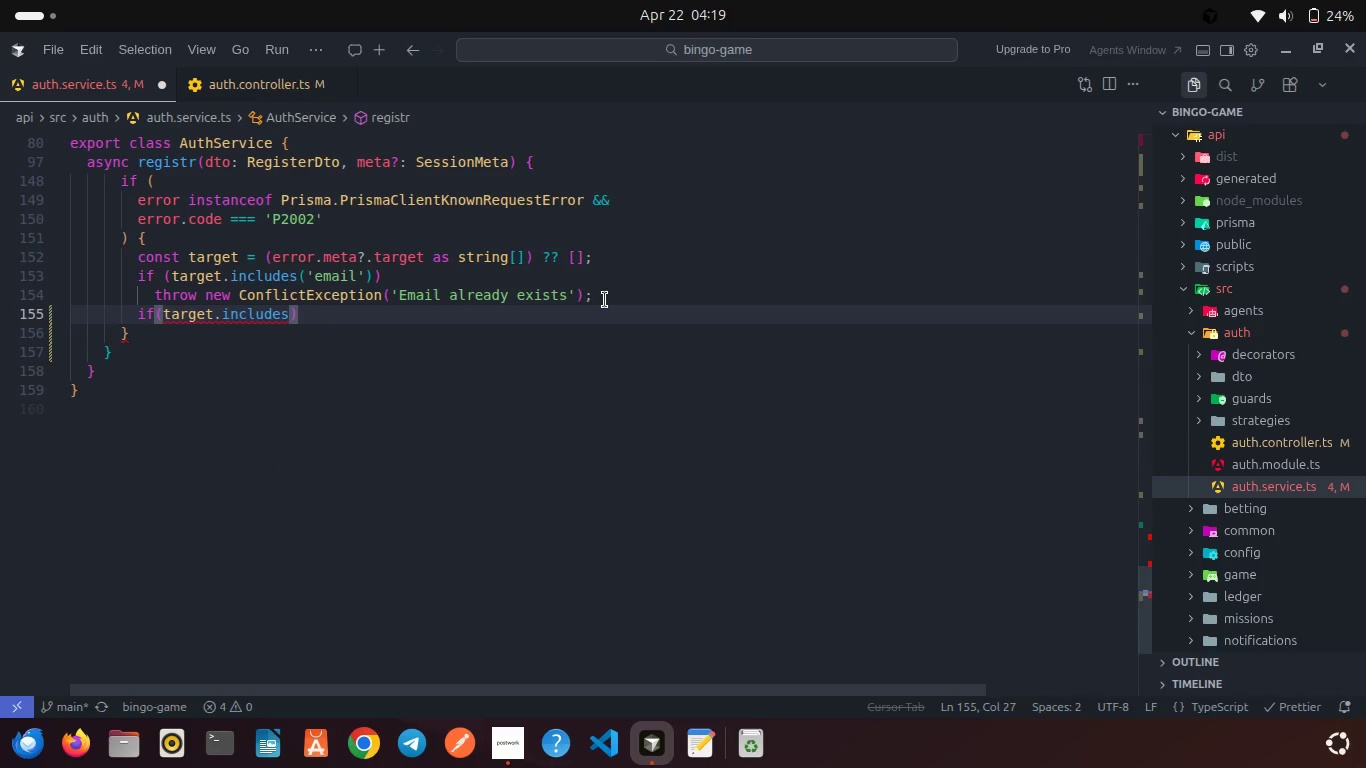 
type((;username)
key(Backspace)
key(Backspace)
key(Backspace)
key(Backspace)
key(Backspace)
key(Backspace)
key(Backspace)
key(Backspace)
key(Backspace)
type('username)
 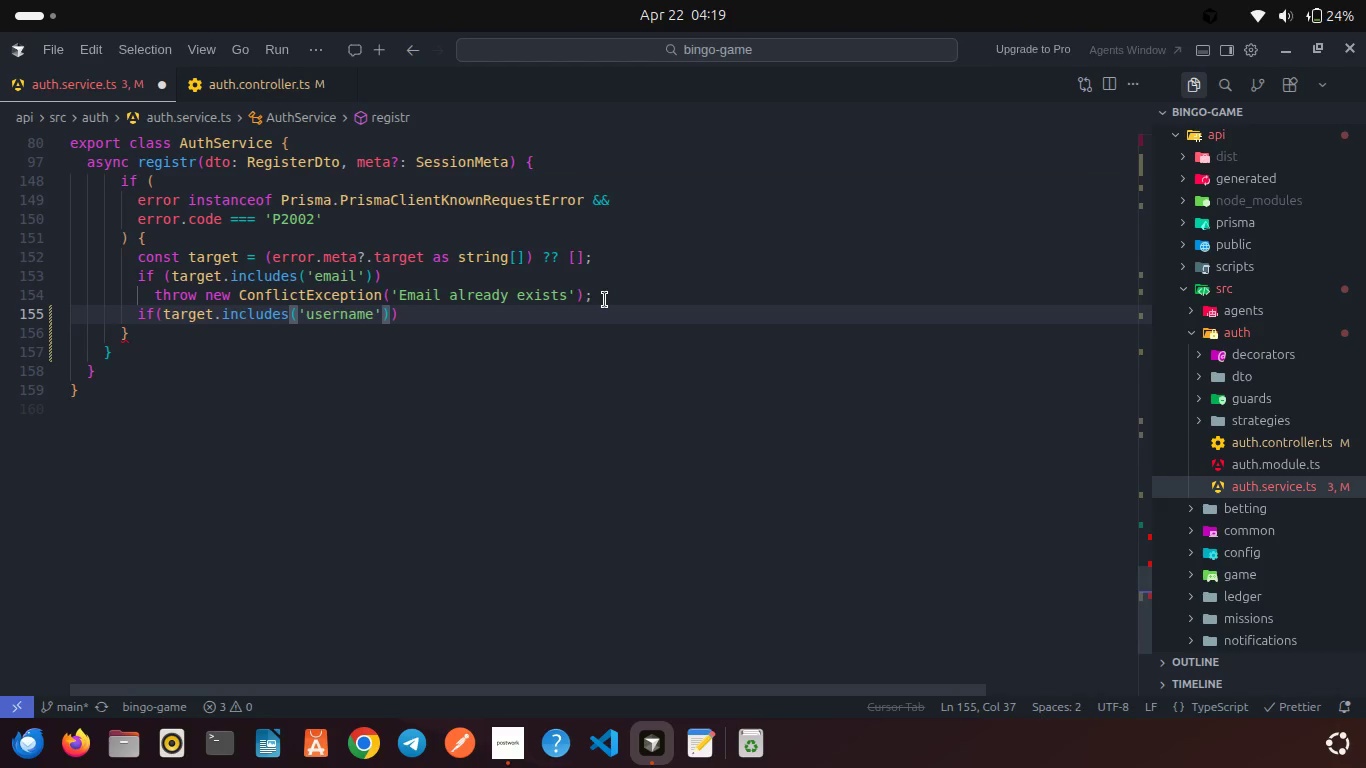 
key(ArrowRight)
 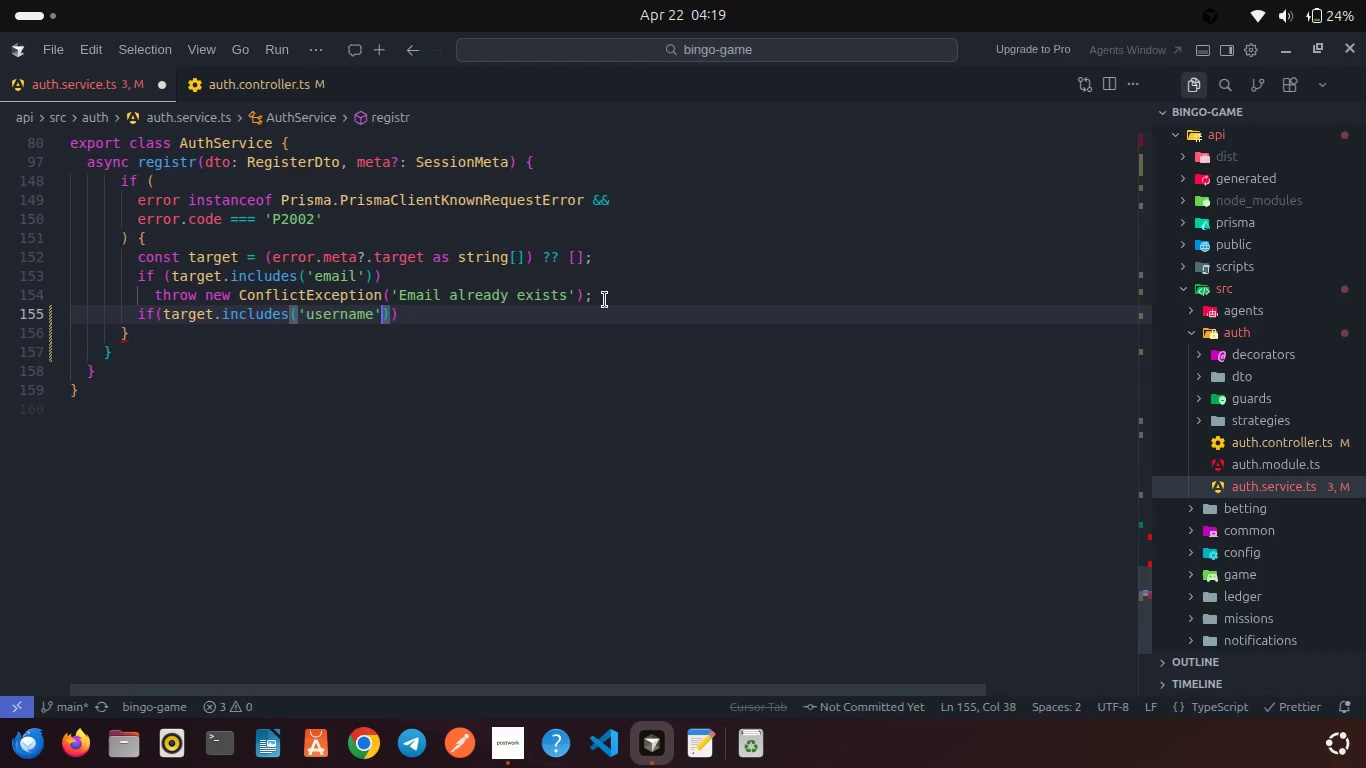 
key(ArrowRight)
 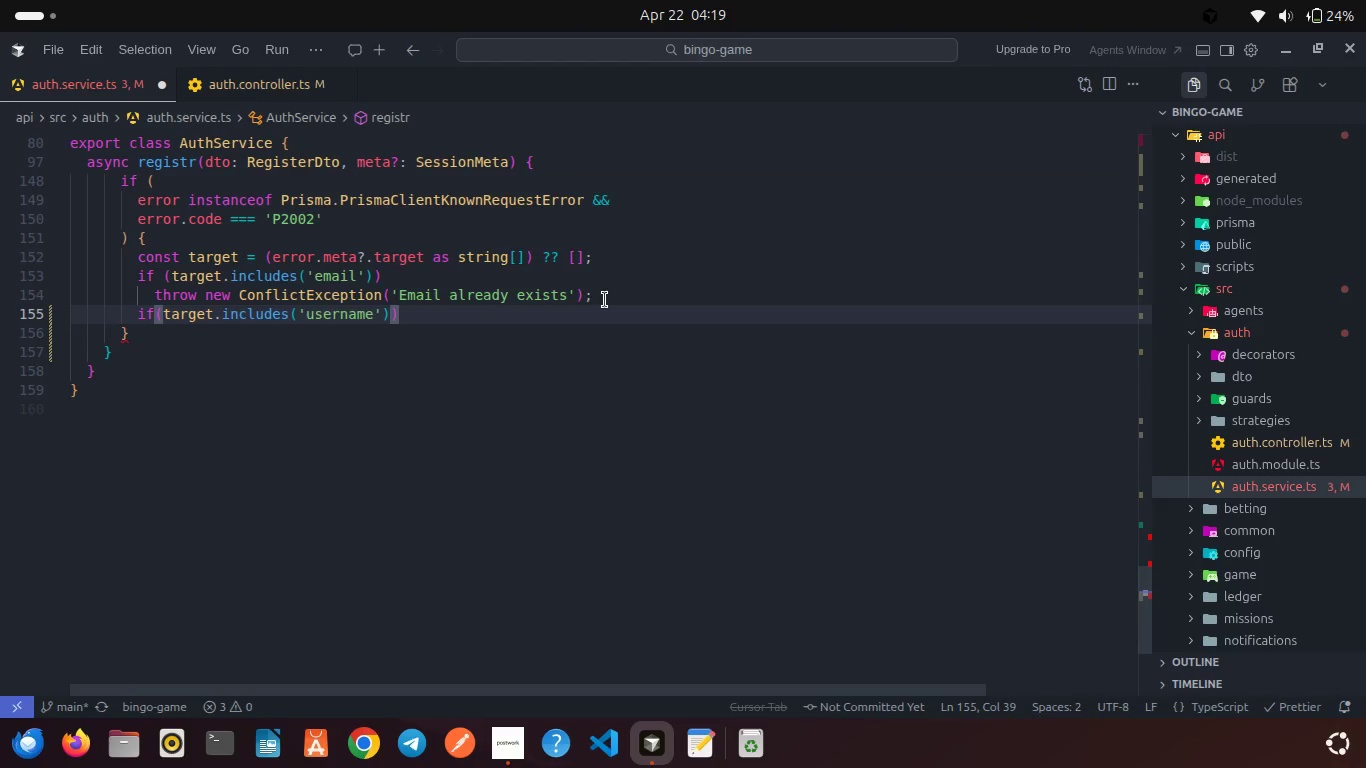 
key(ArrowRight)
 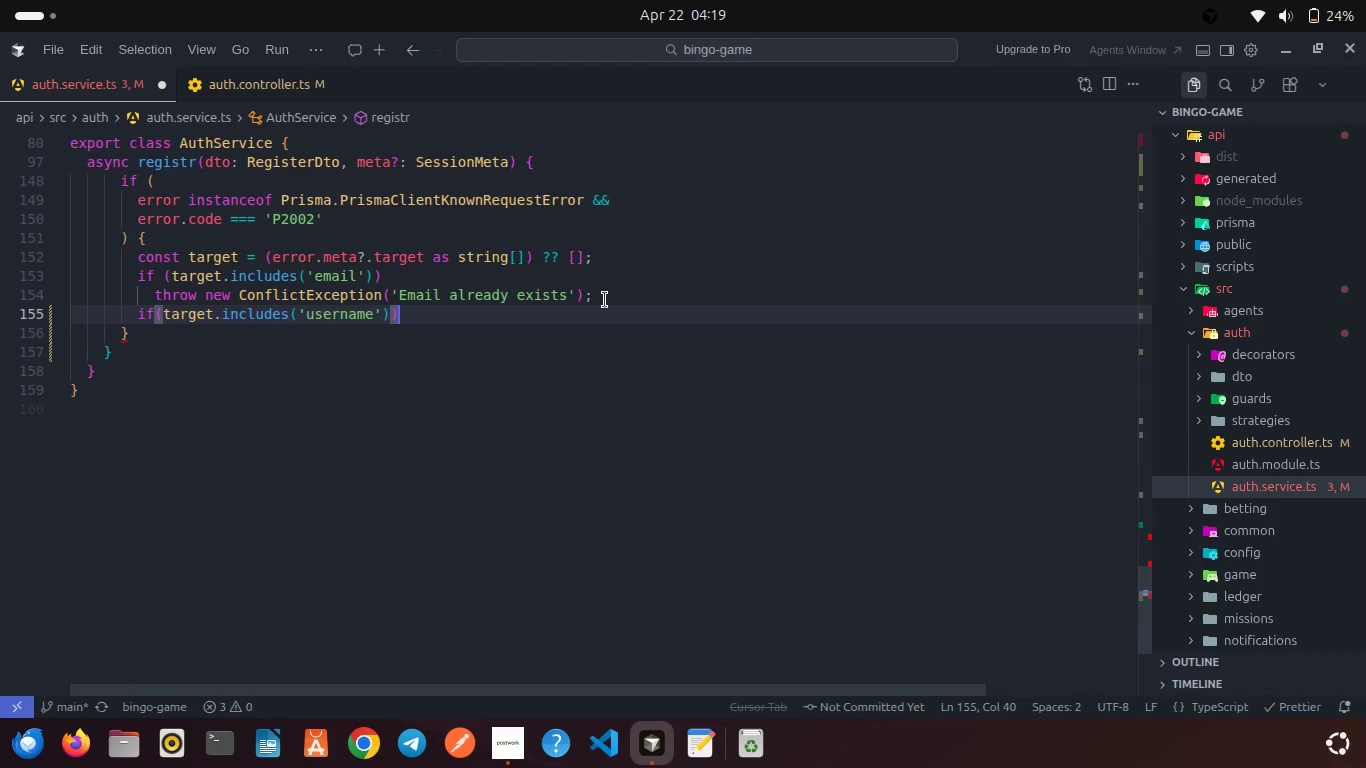 
key(Enter)
 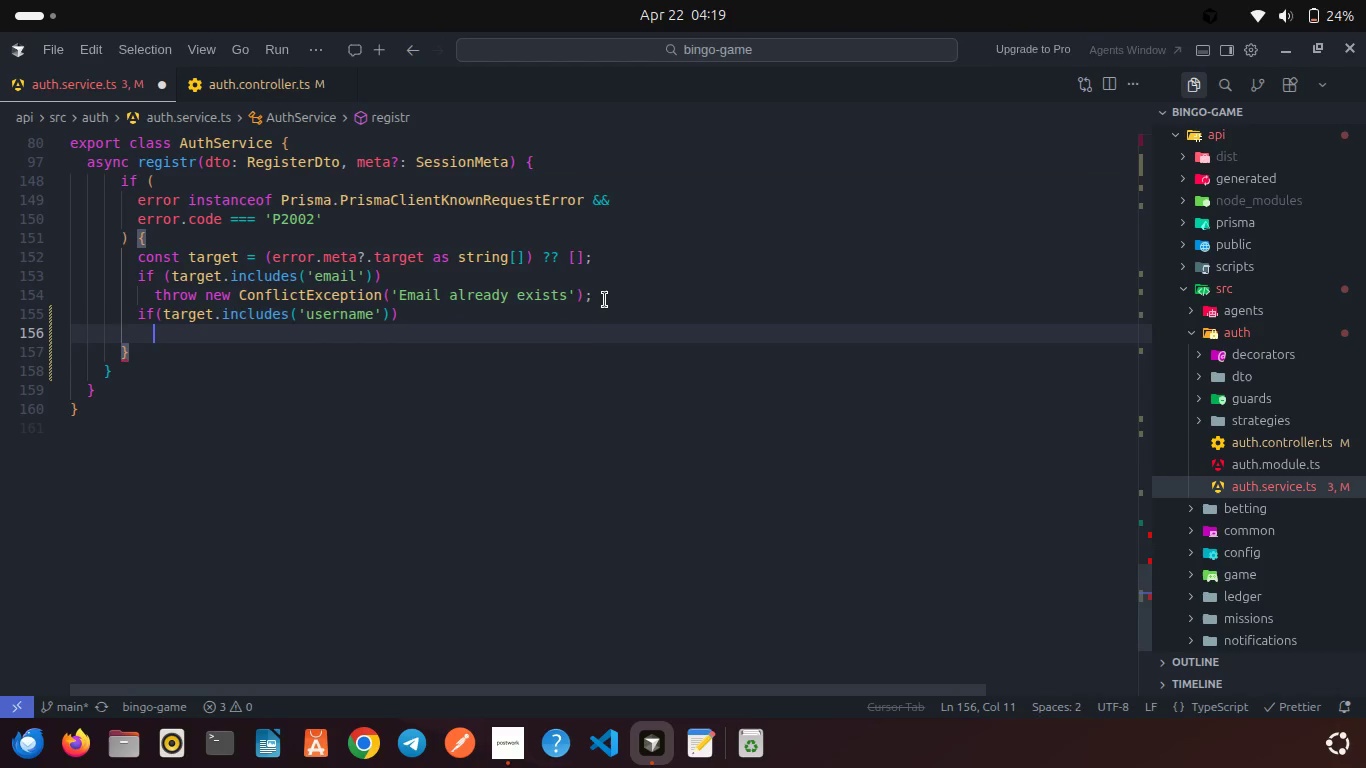 
type(thr)
 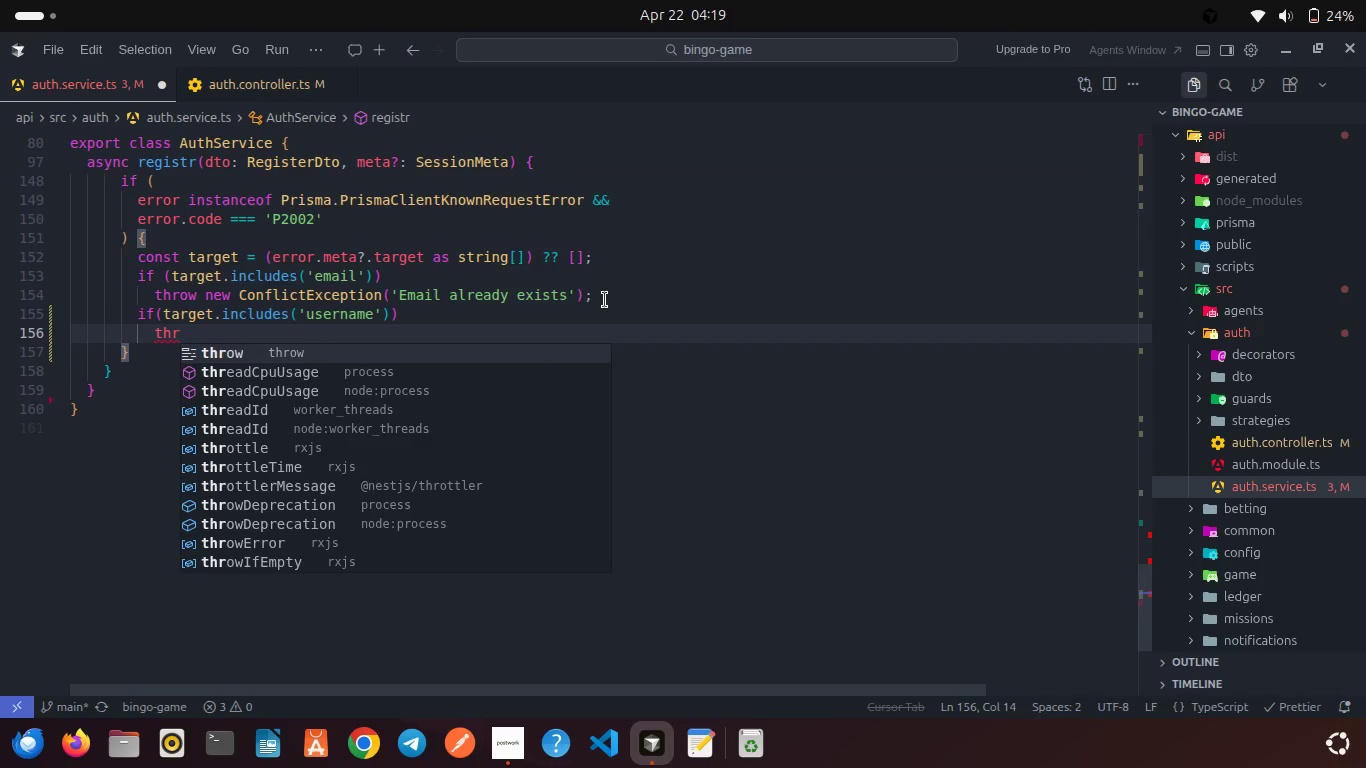 
key(Enter)
 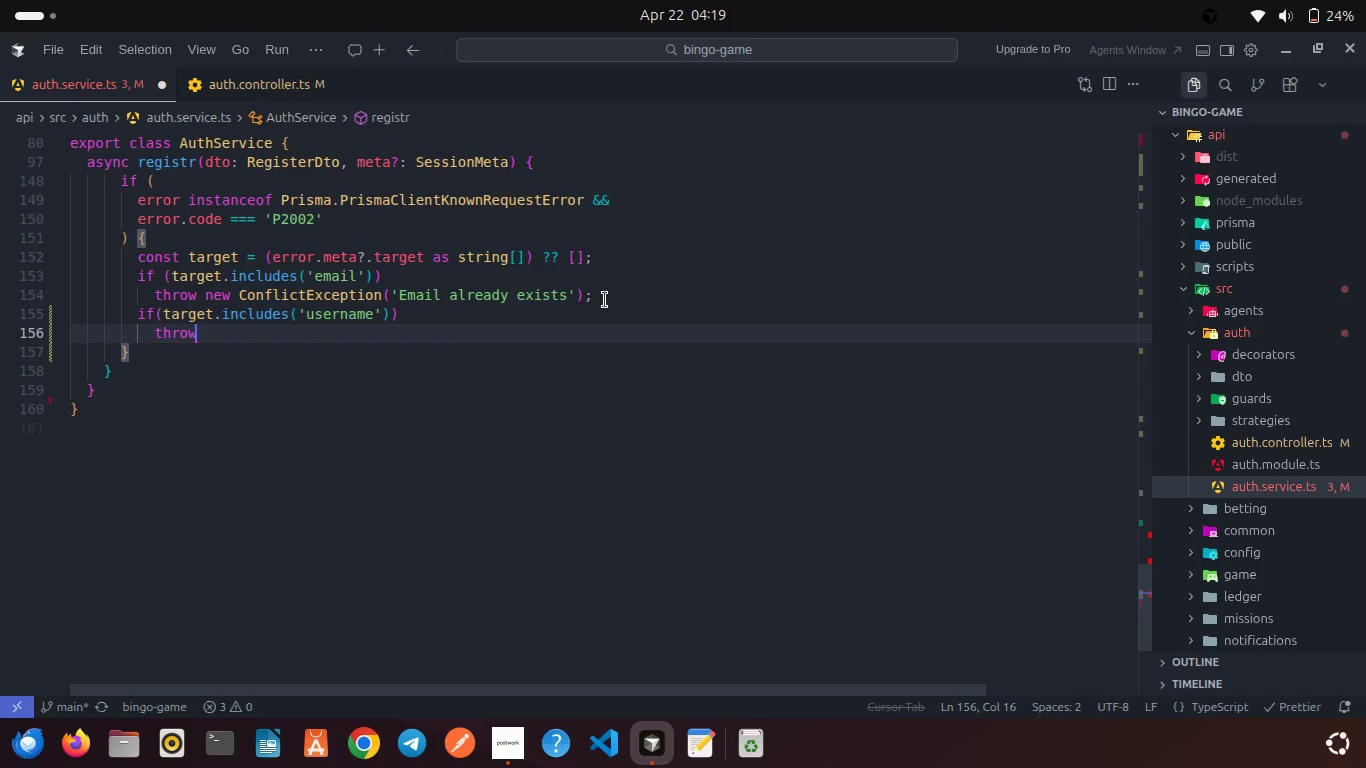 
type( new Con)
 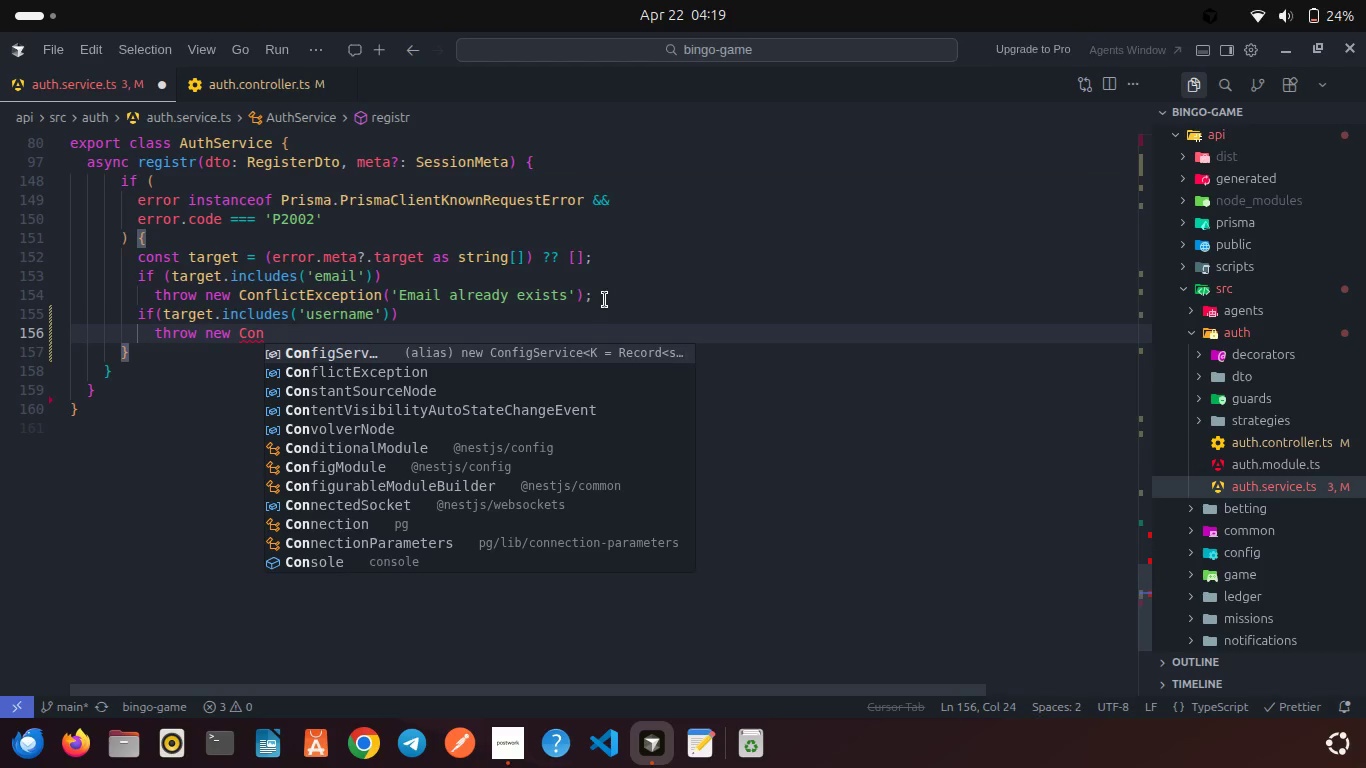 
key(ArrowDown)
 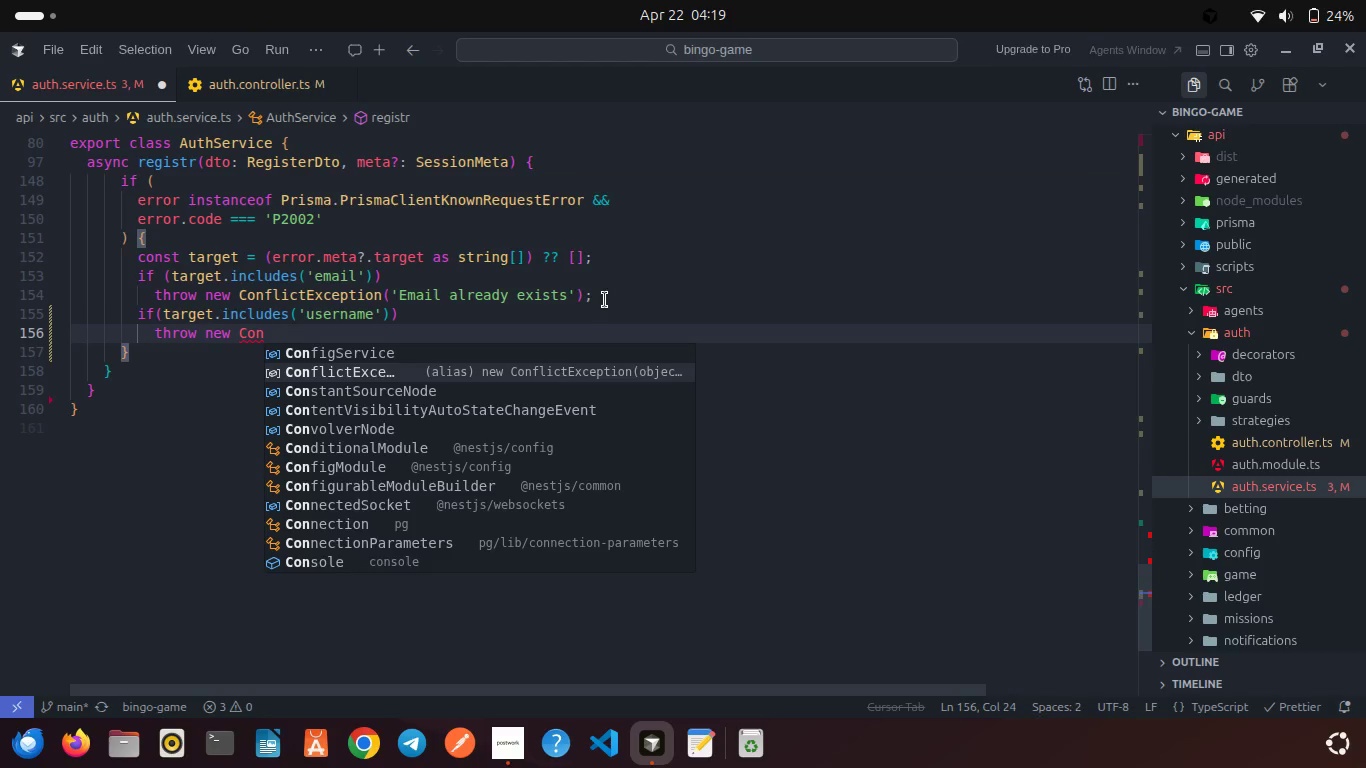 
key(Enter)
 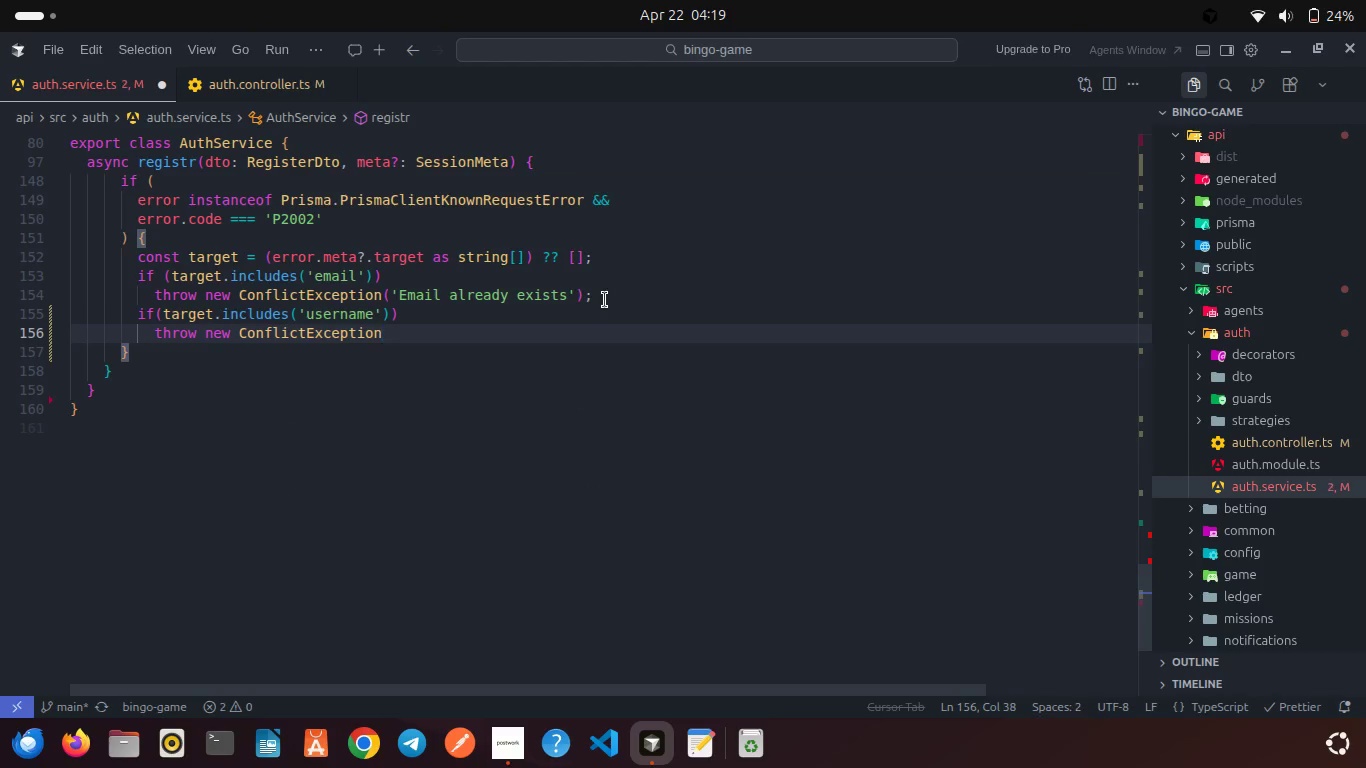 
type(('Username already exists)
 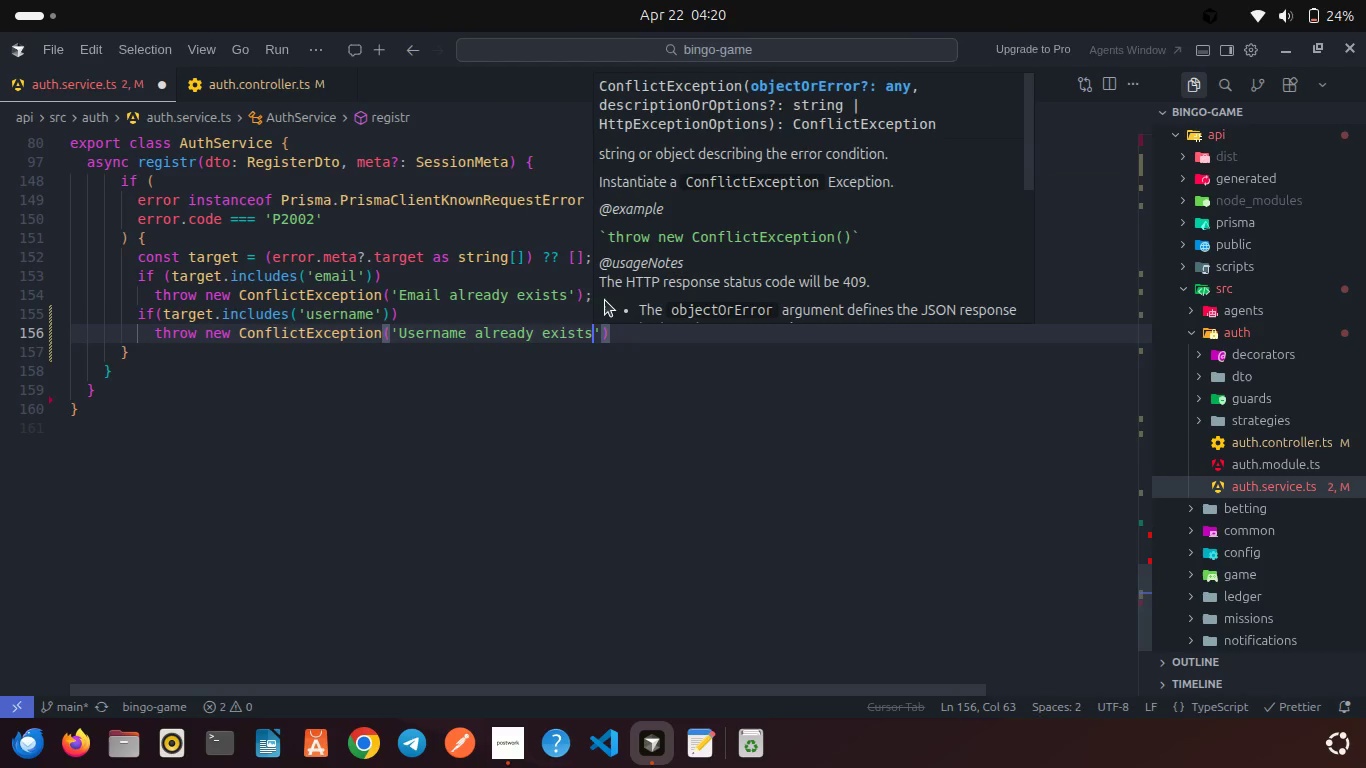 
key(ArrowRight)
 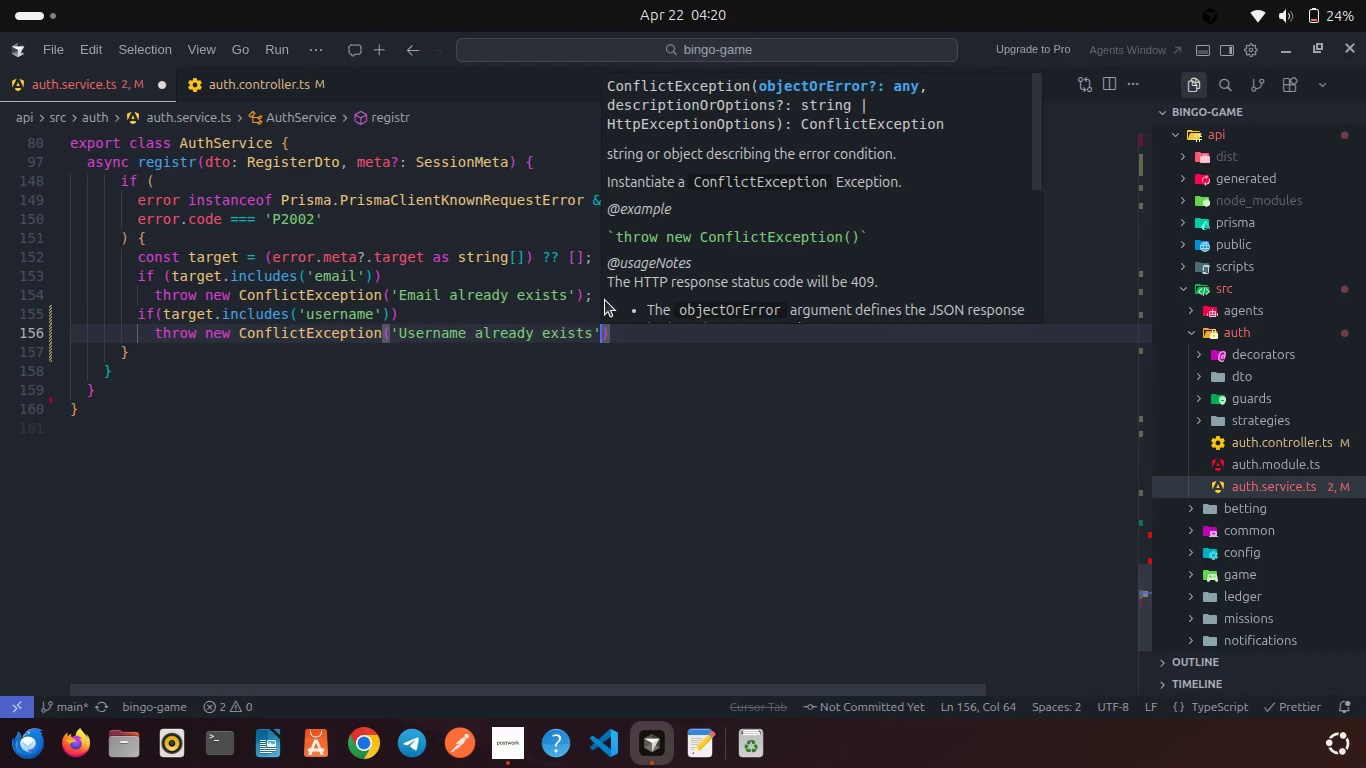 
key(ArrowRight)
 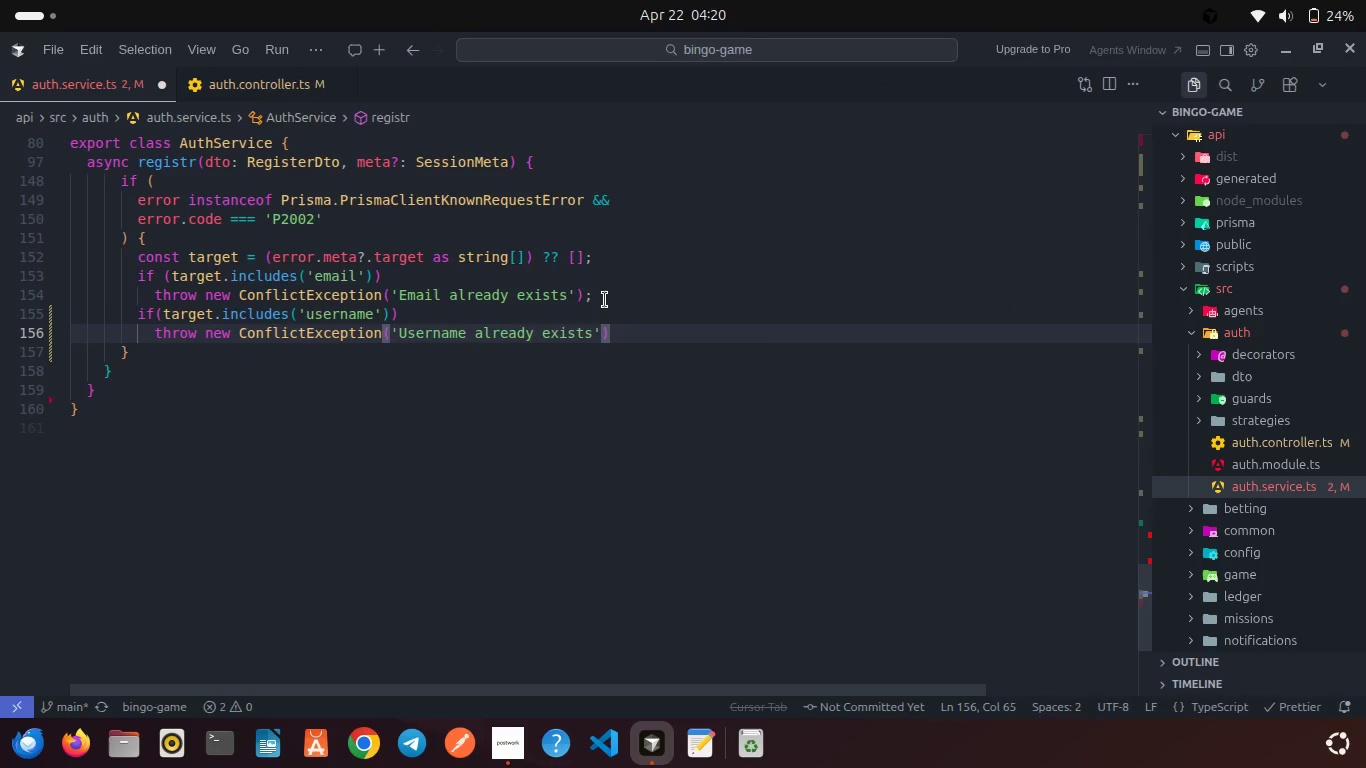 
key(Semicolon)
 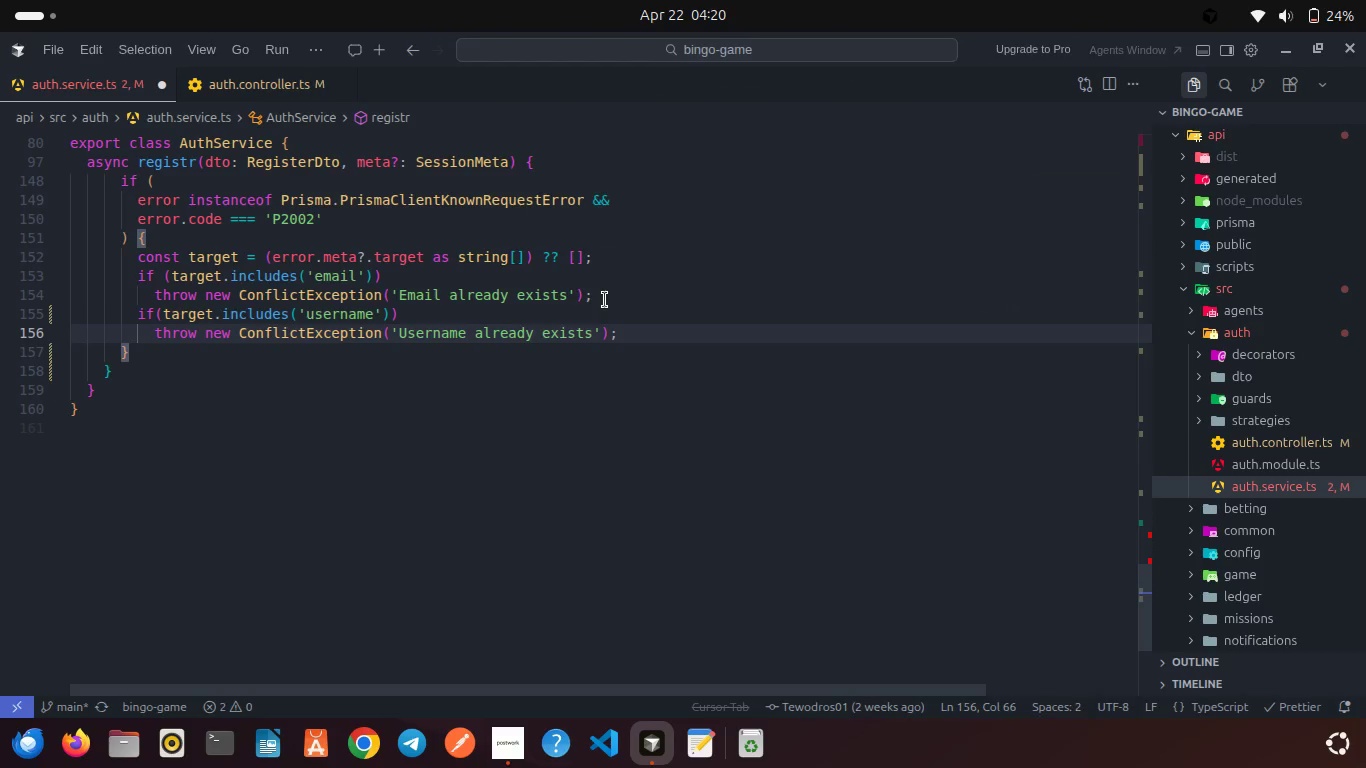 
key(Enter)
 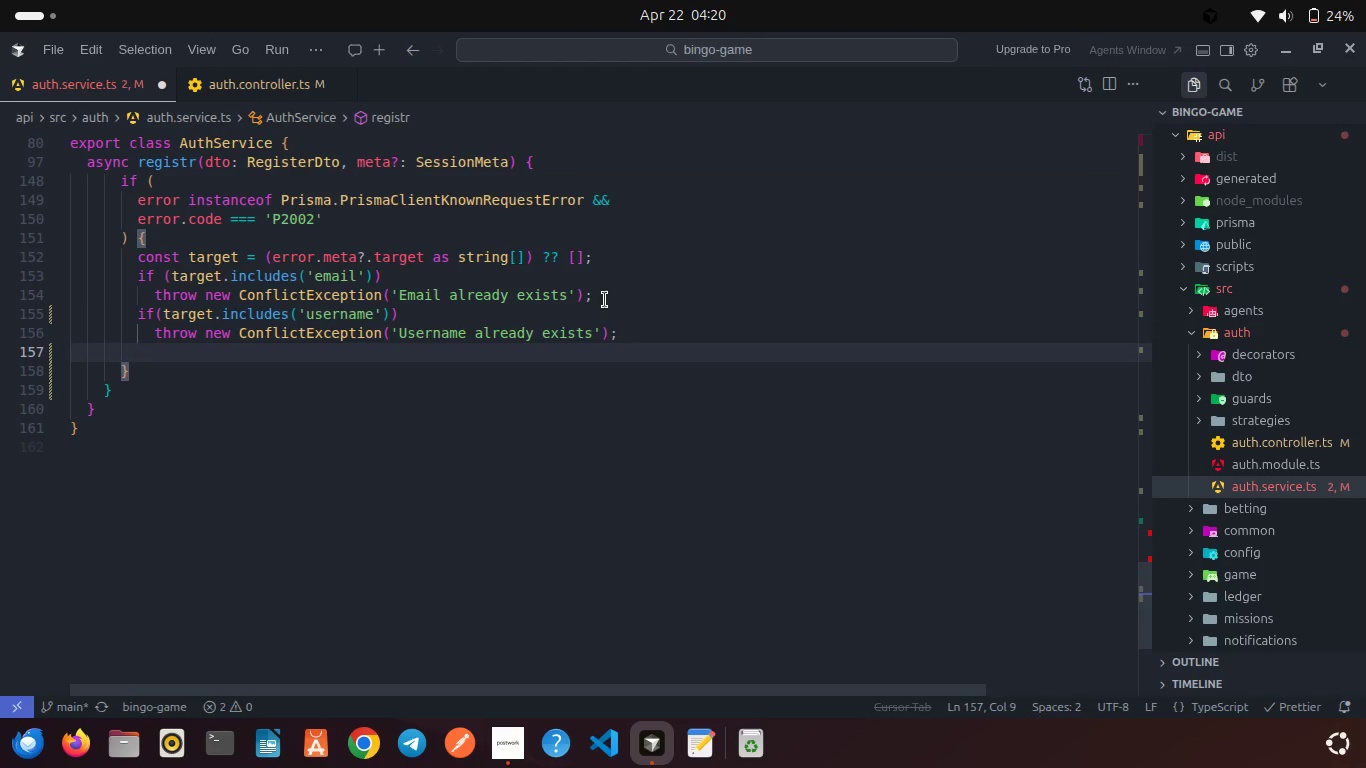 
wait(6.05)
 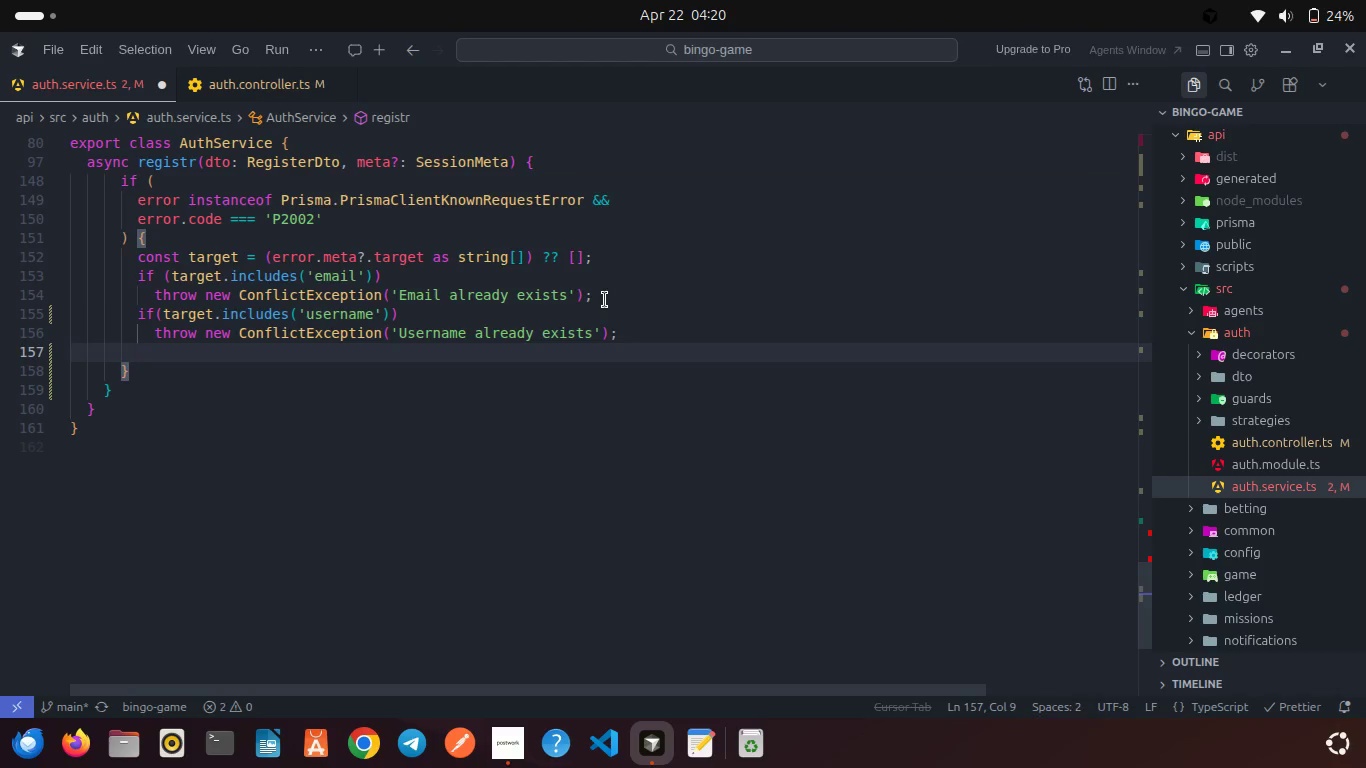 
type(if(tar)
 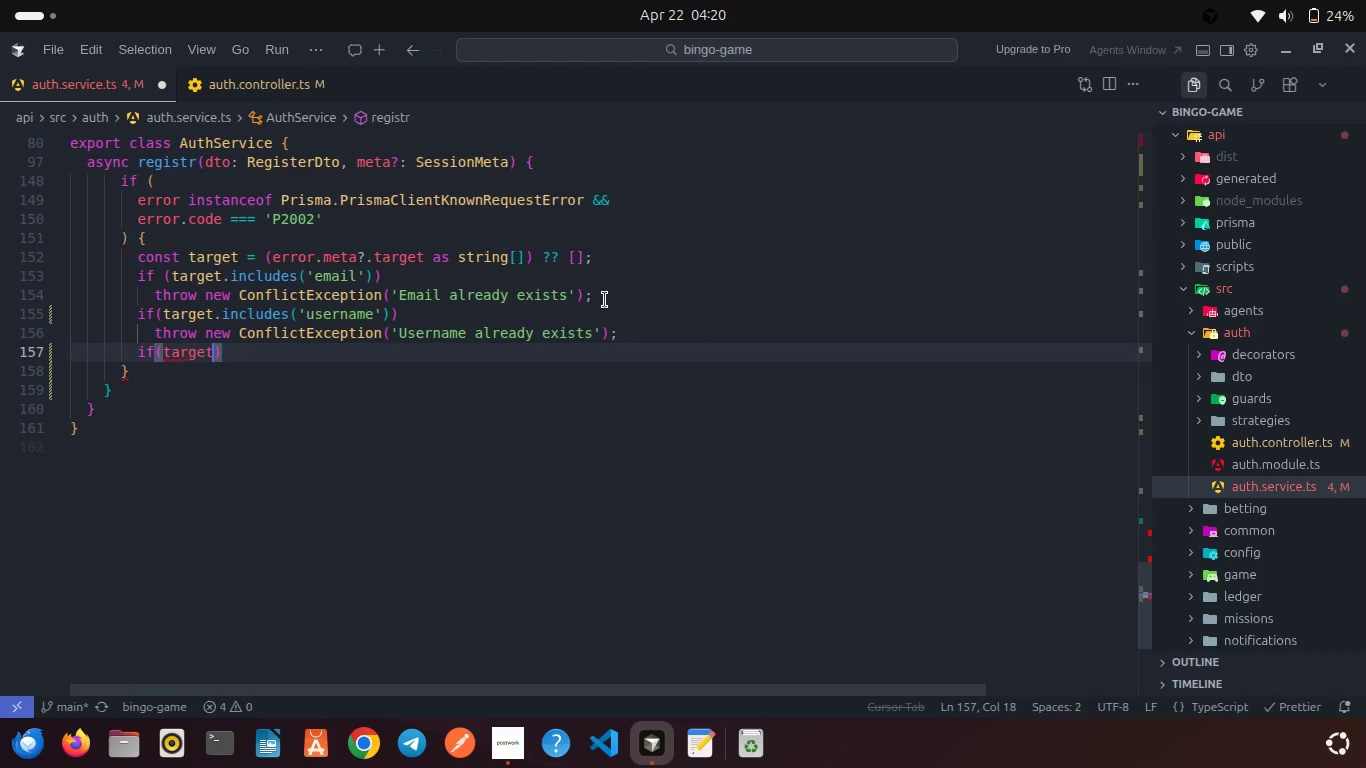 
 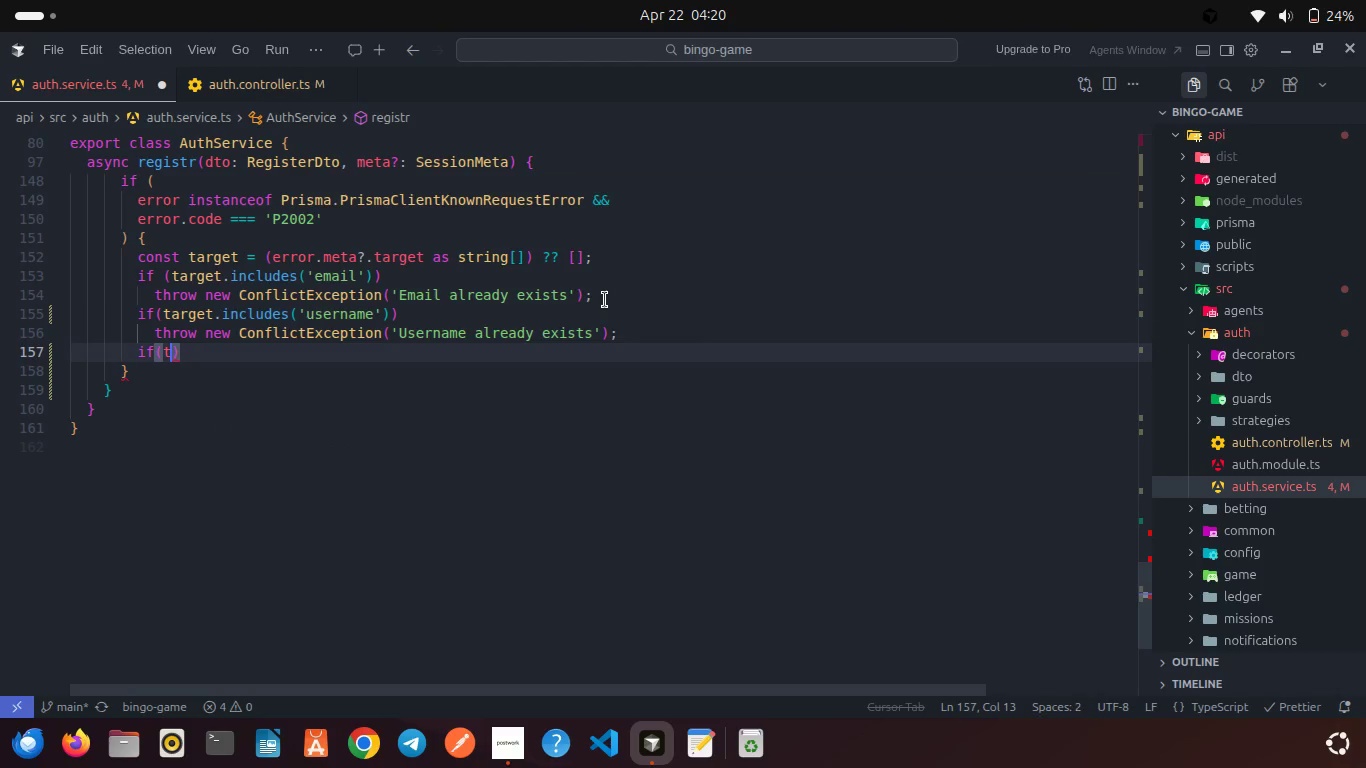 
key(Enter)
 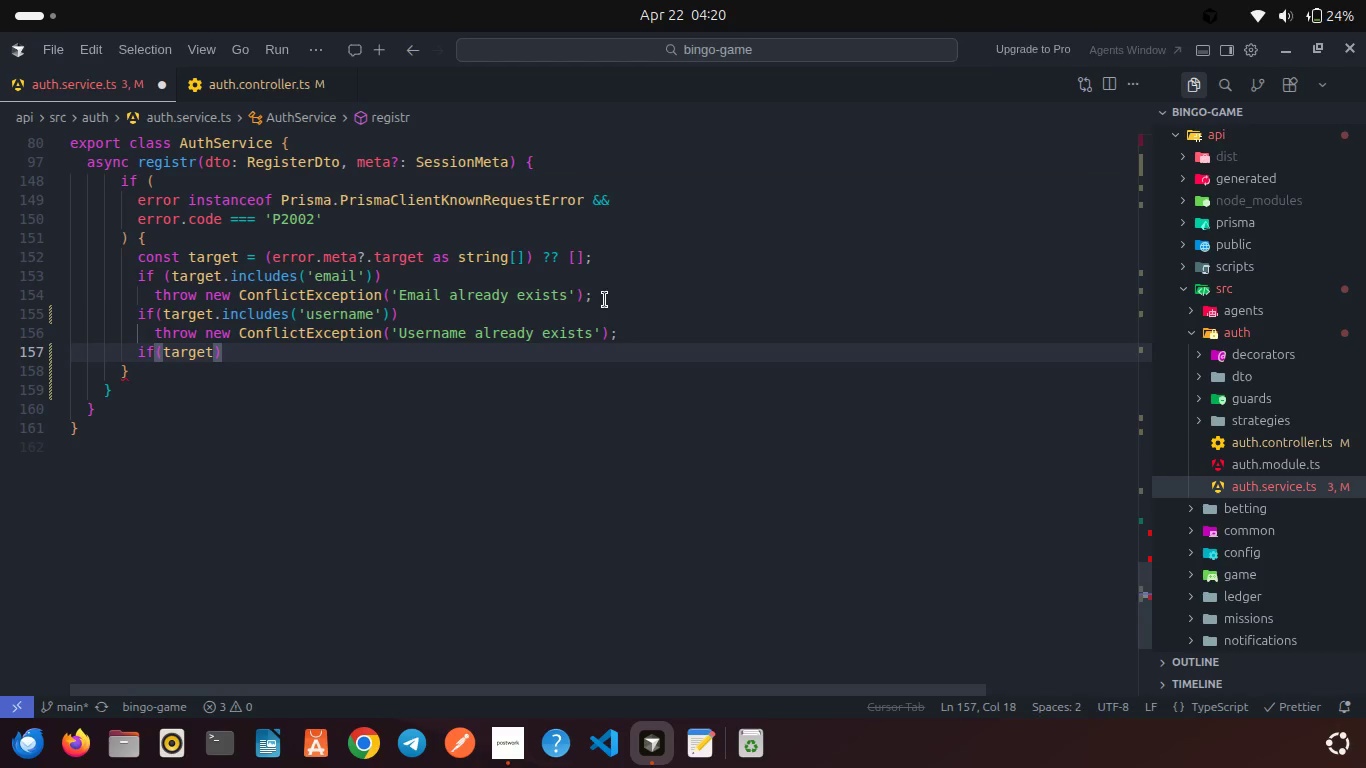 
type(.inc)
 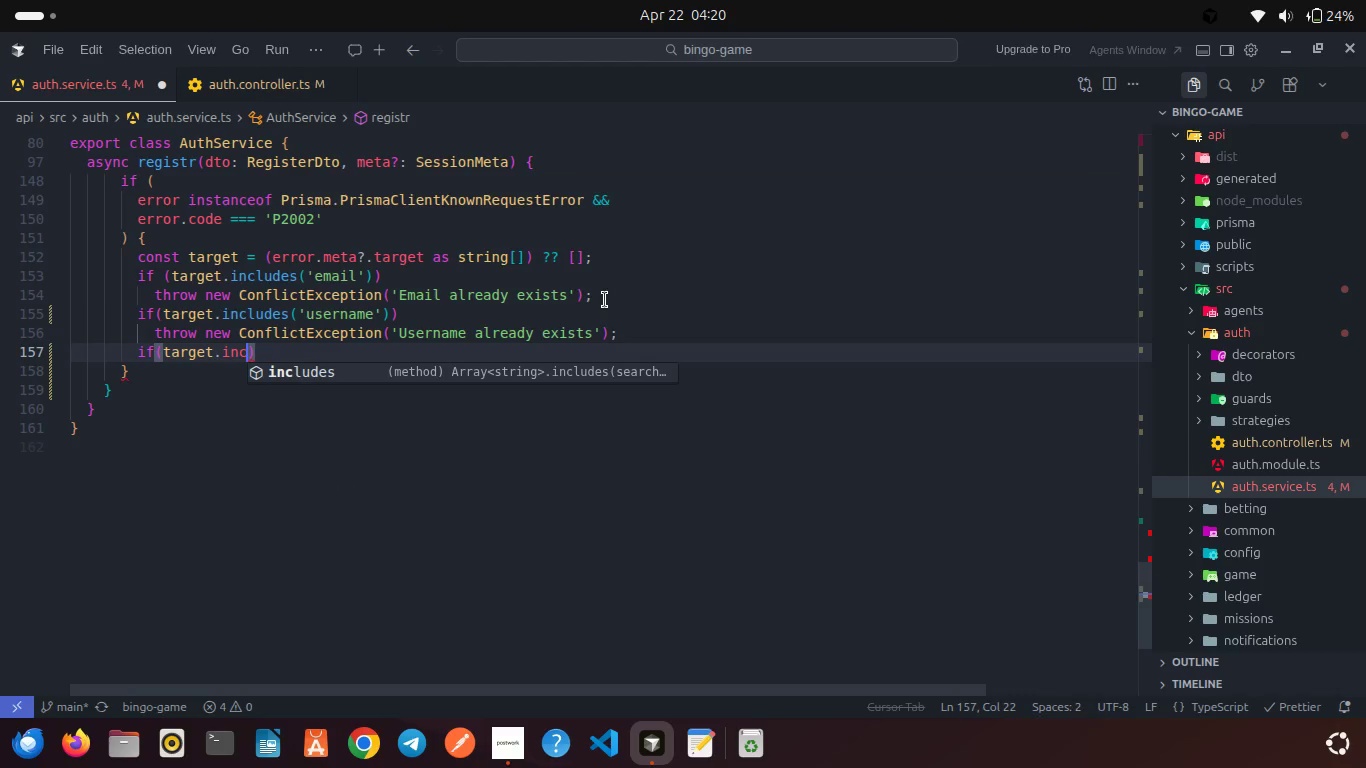 
key(Enter)
 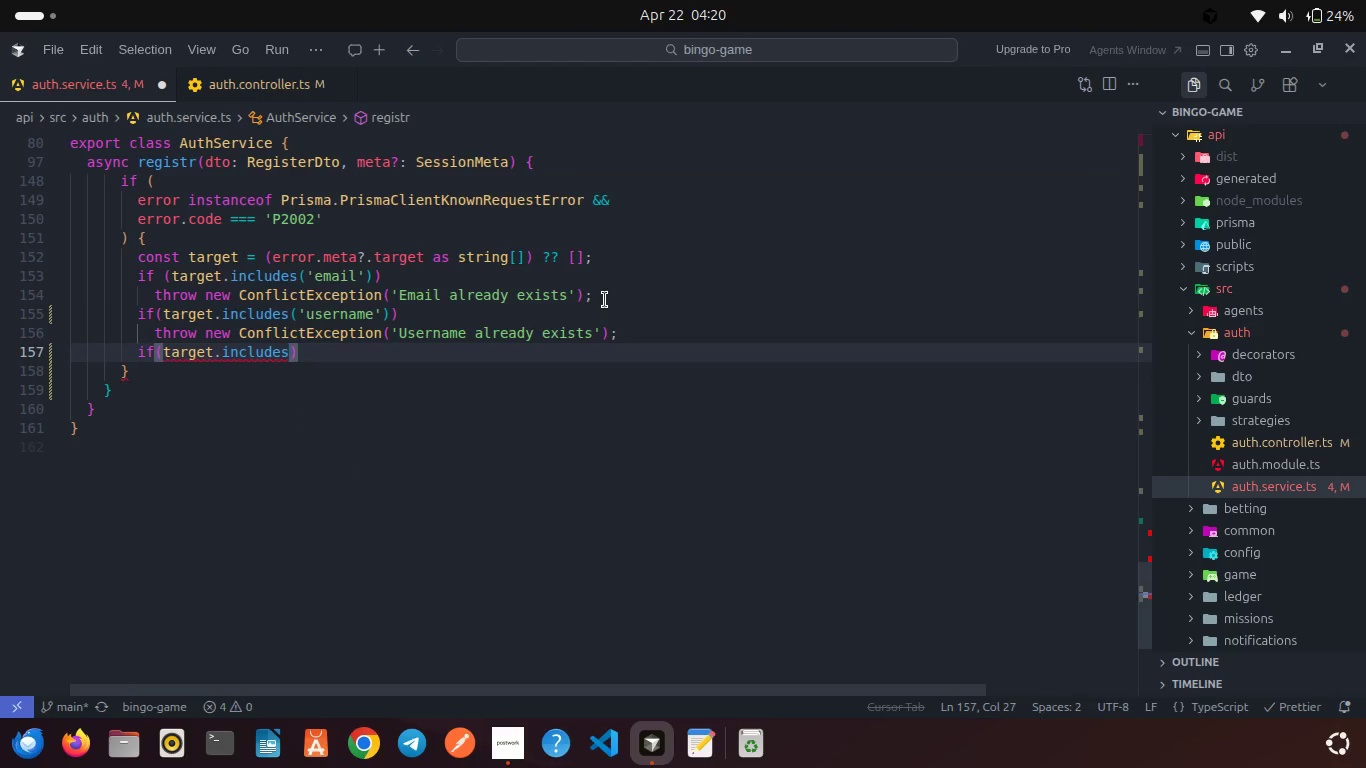 
type(('phone)
 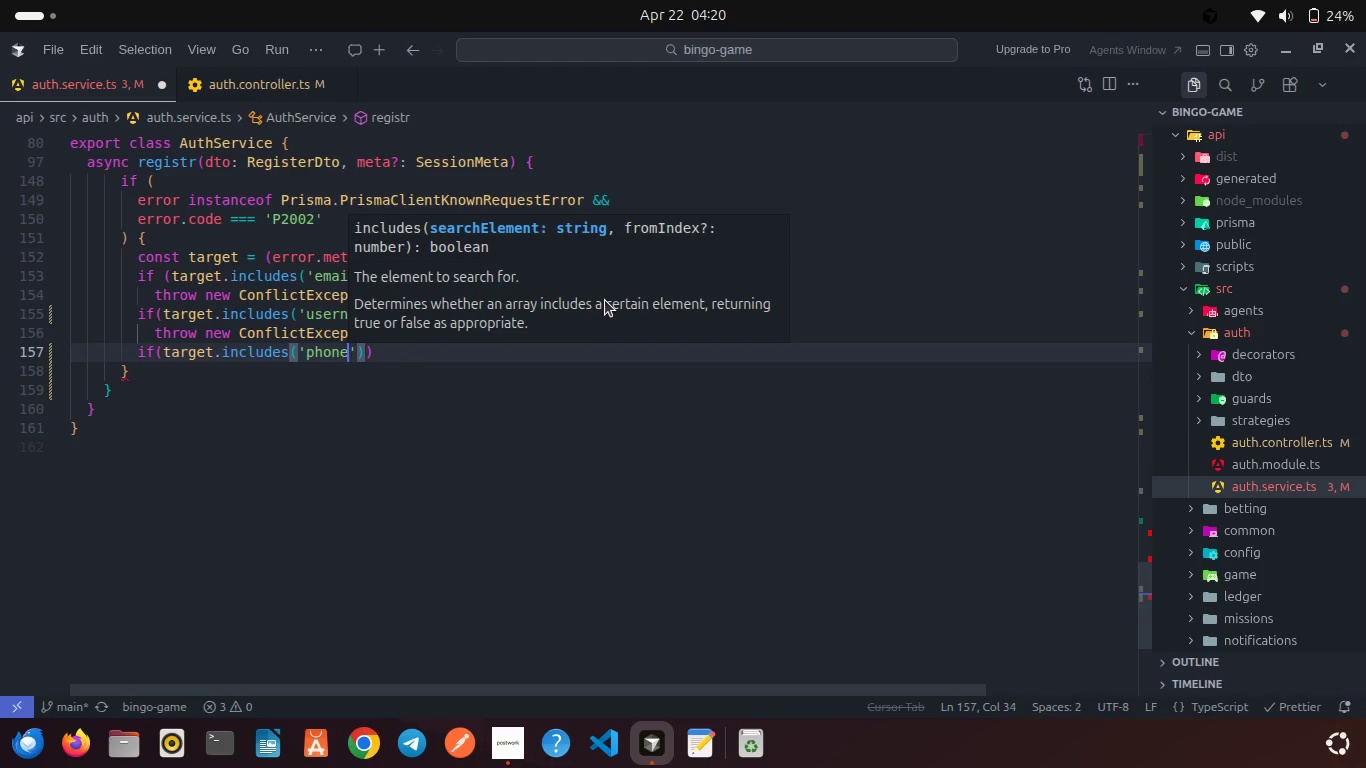 
key(ArrowRight)
 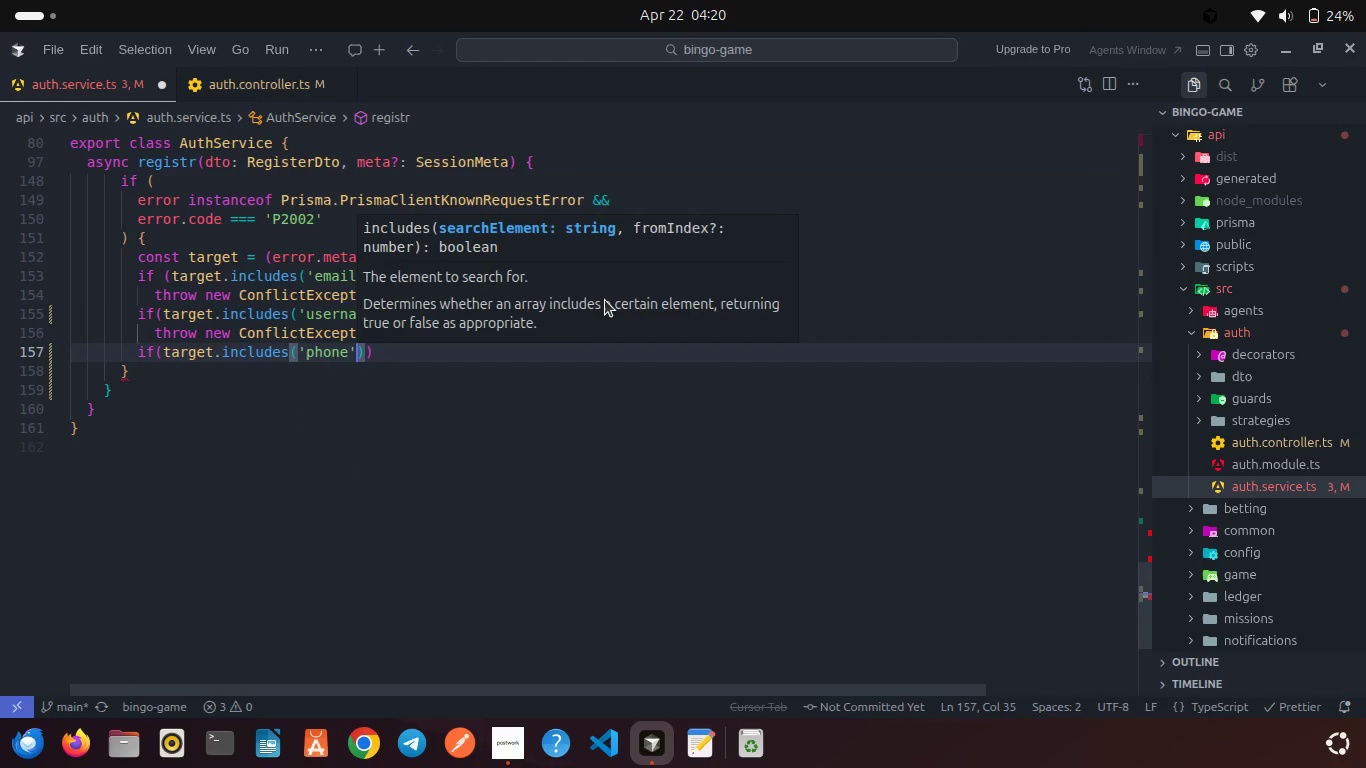 
key(ArrowRight)
 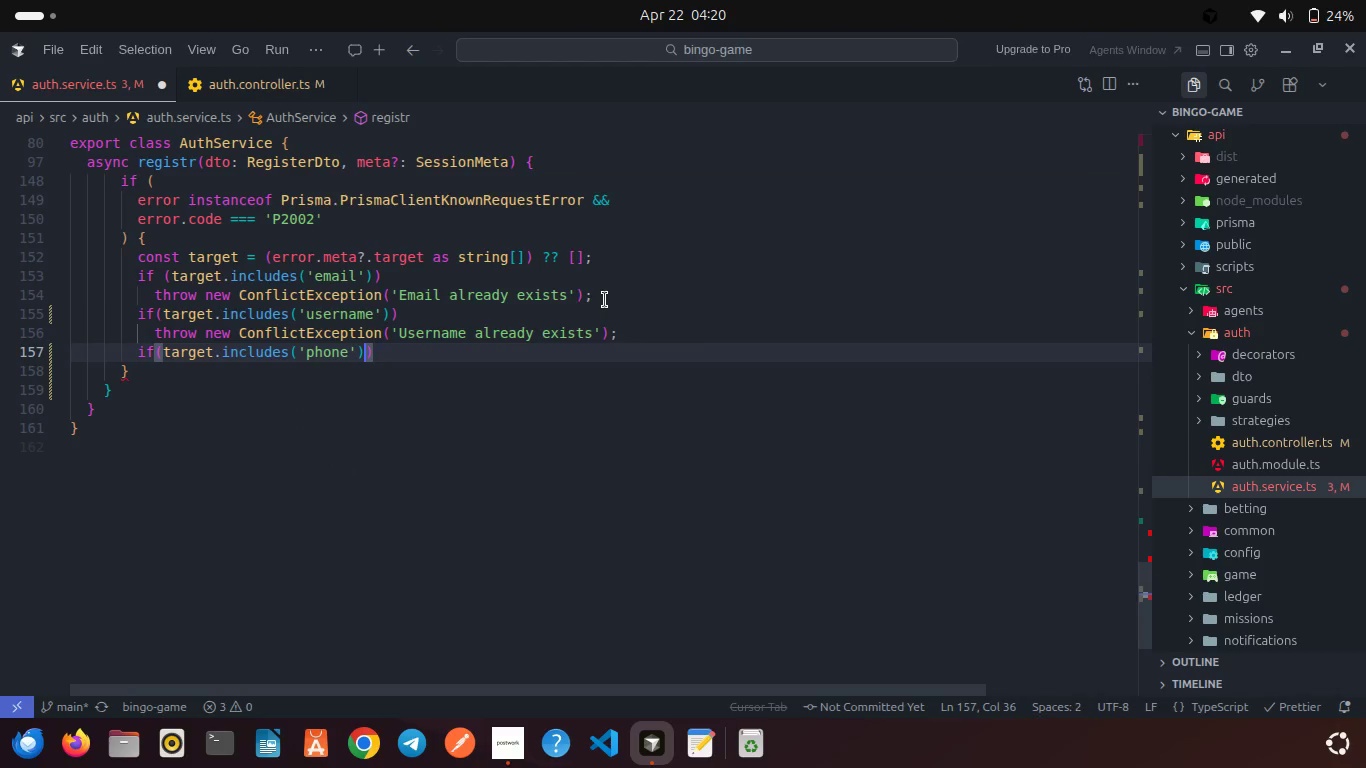 
key(ArrowRight)
 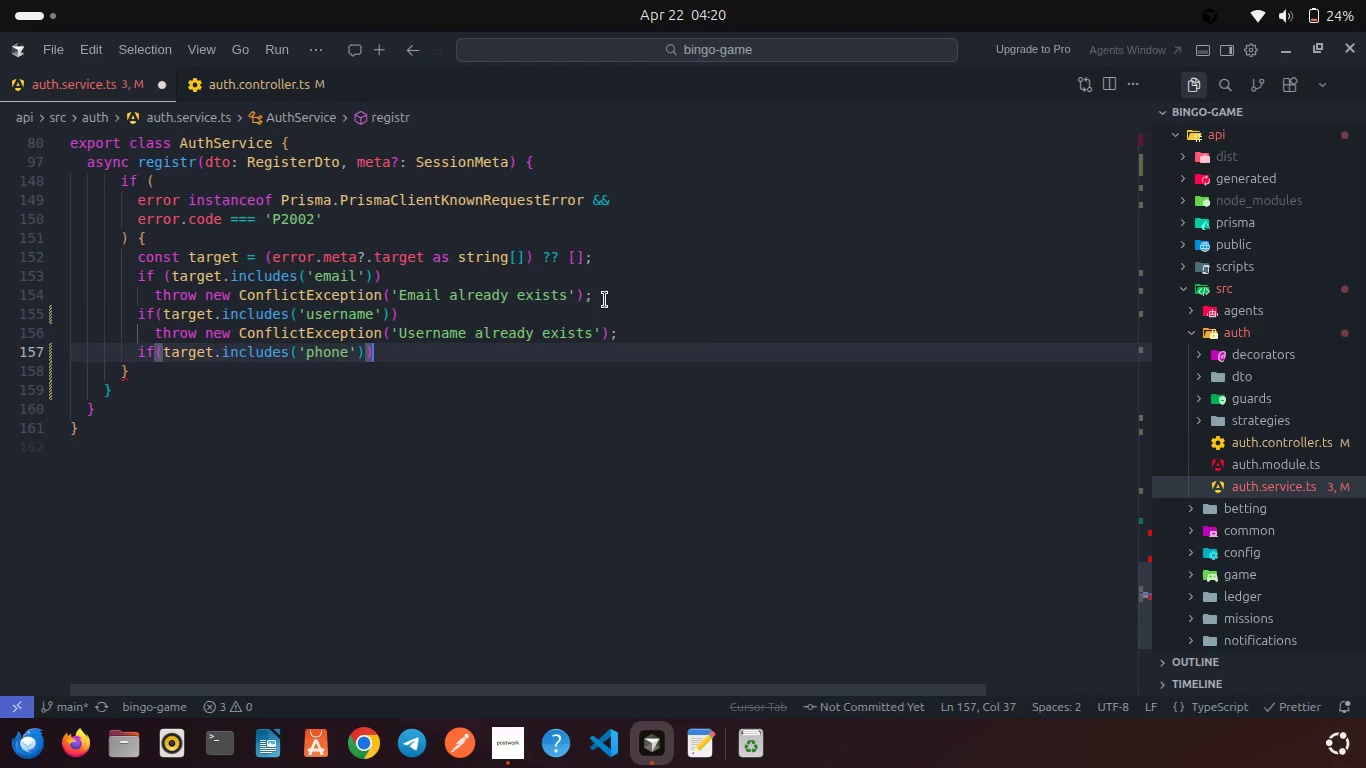 
key(Enter)
 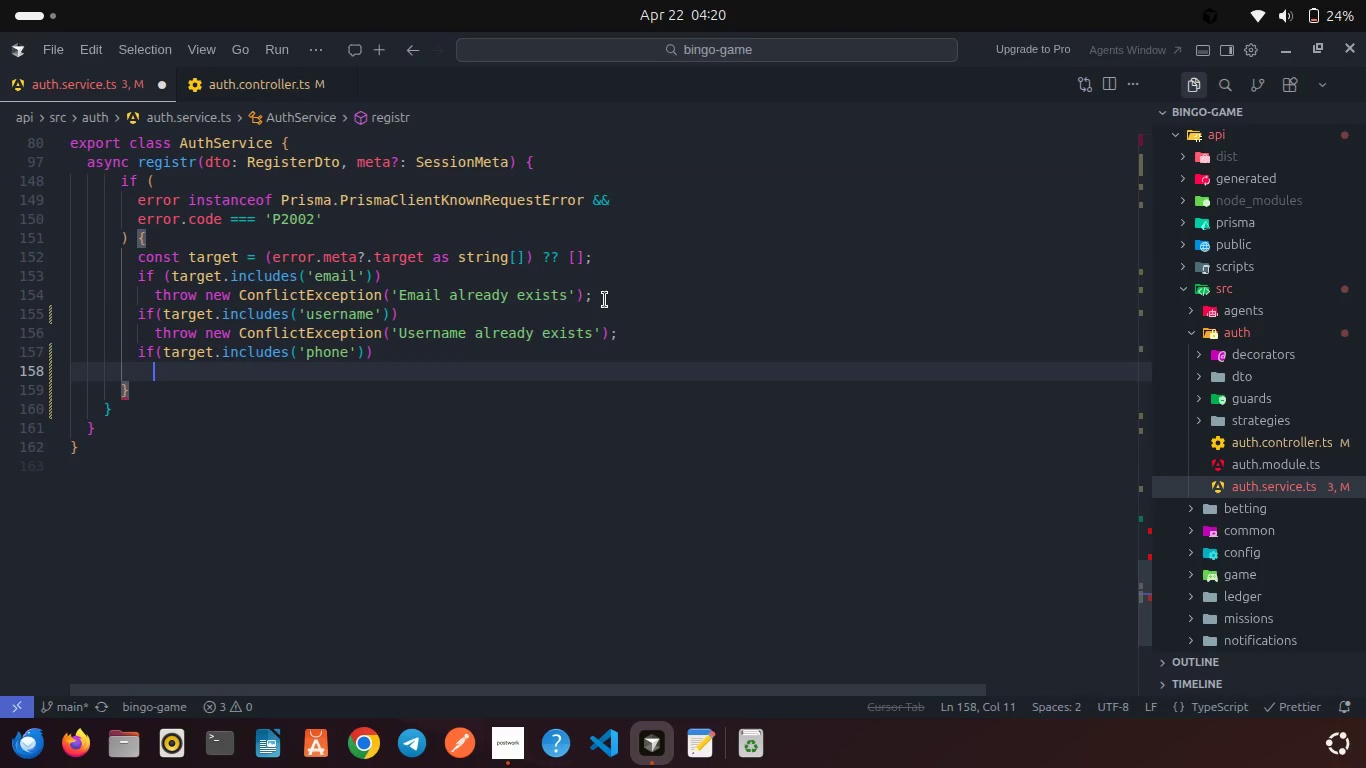 
type(thr)
 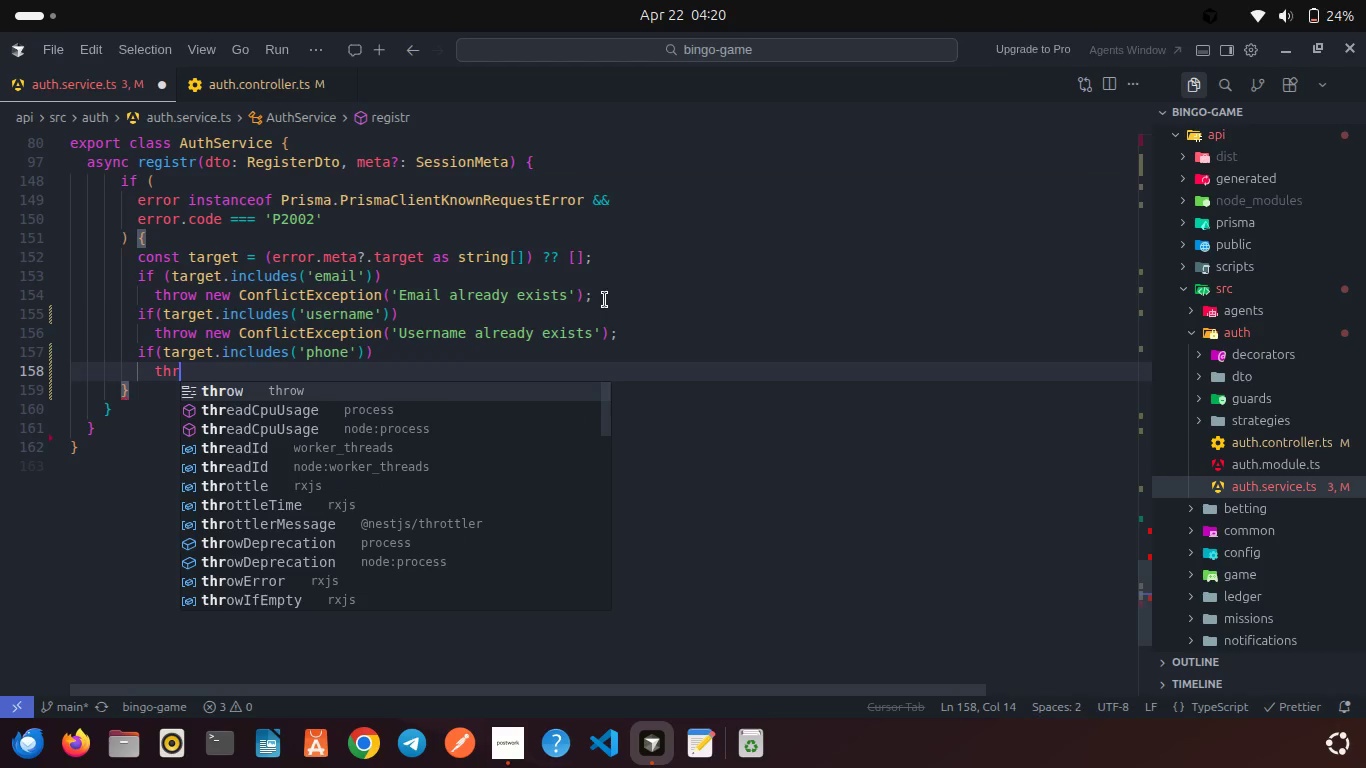 
key(Enter)
 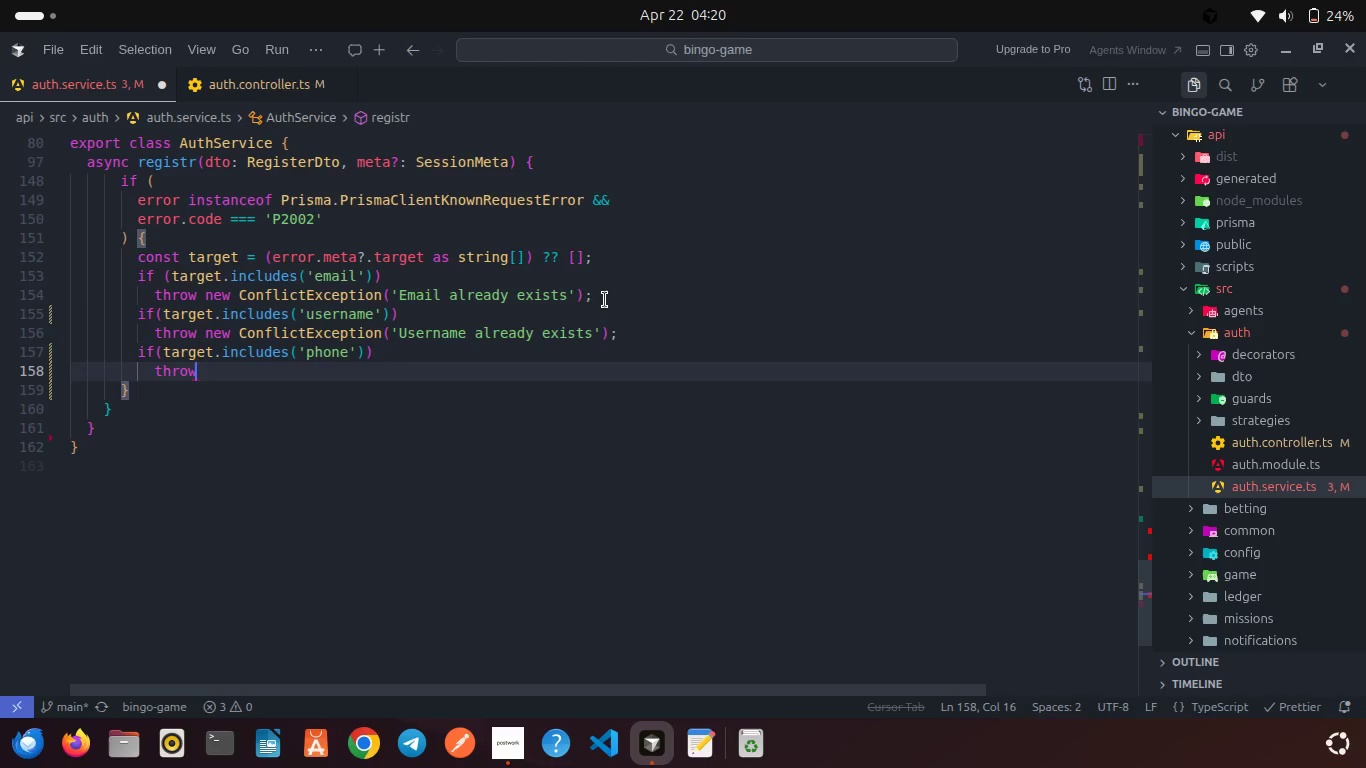 
type( new)
 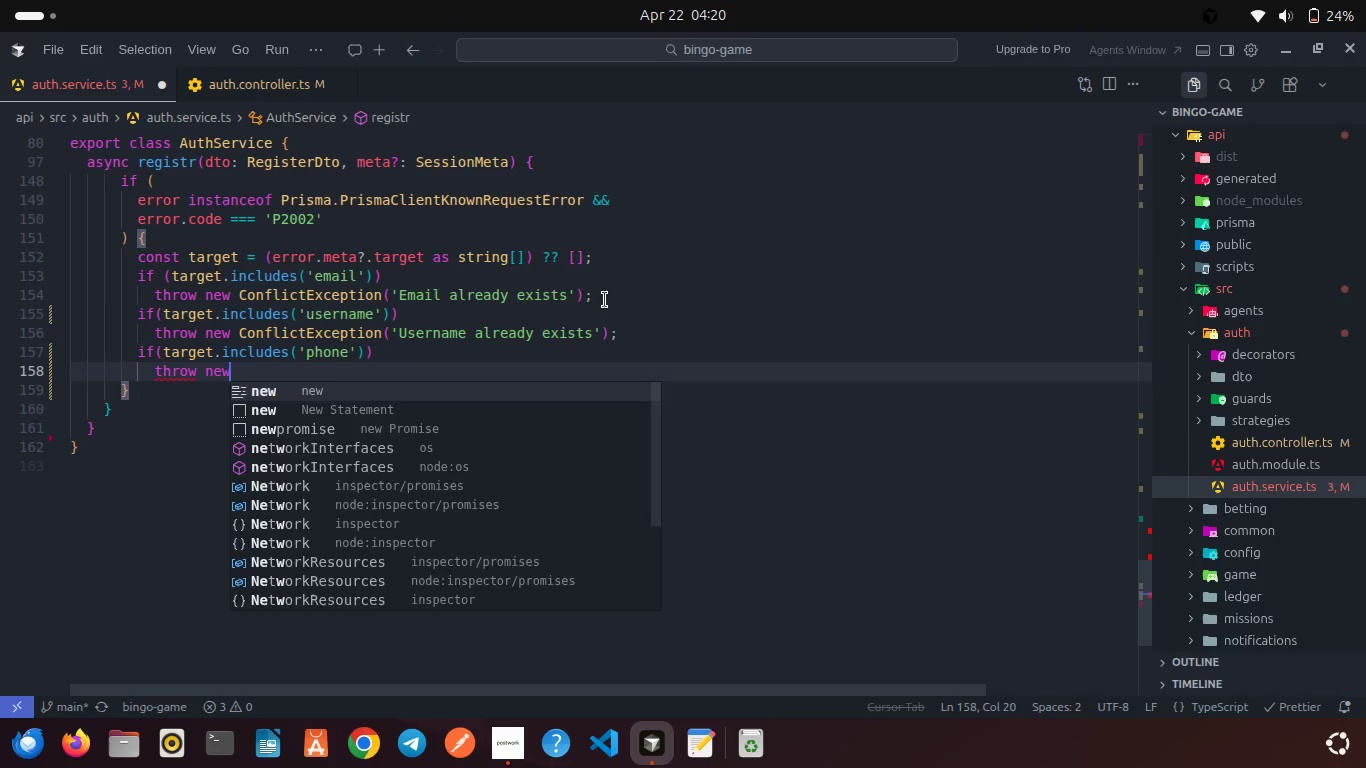 
key(Enter)
 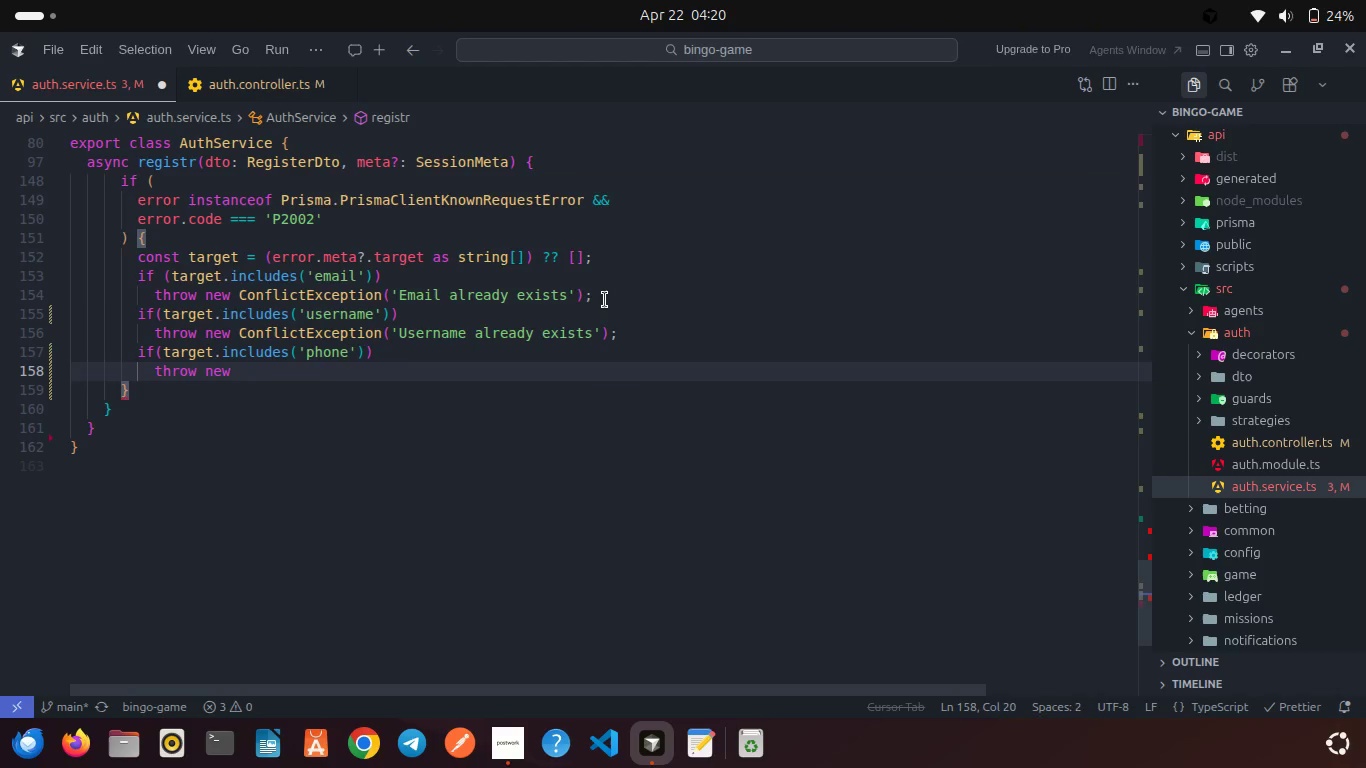 
type( Conf)
 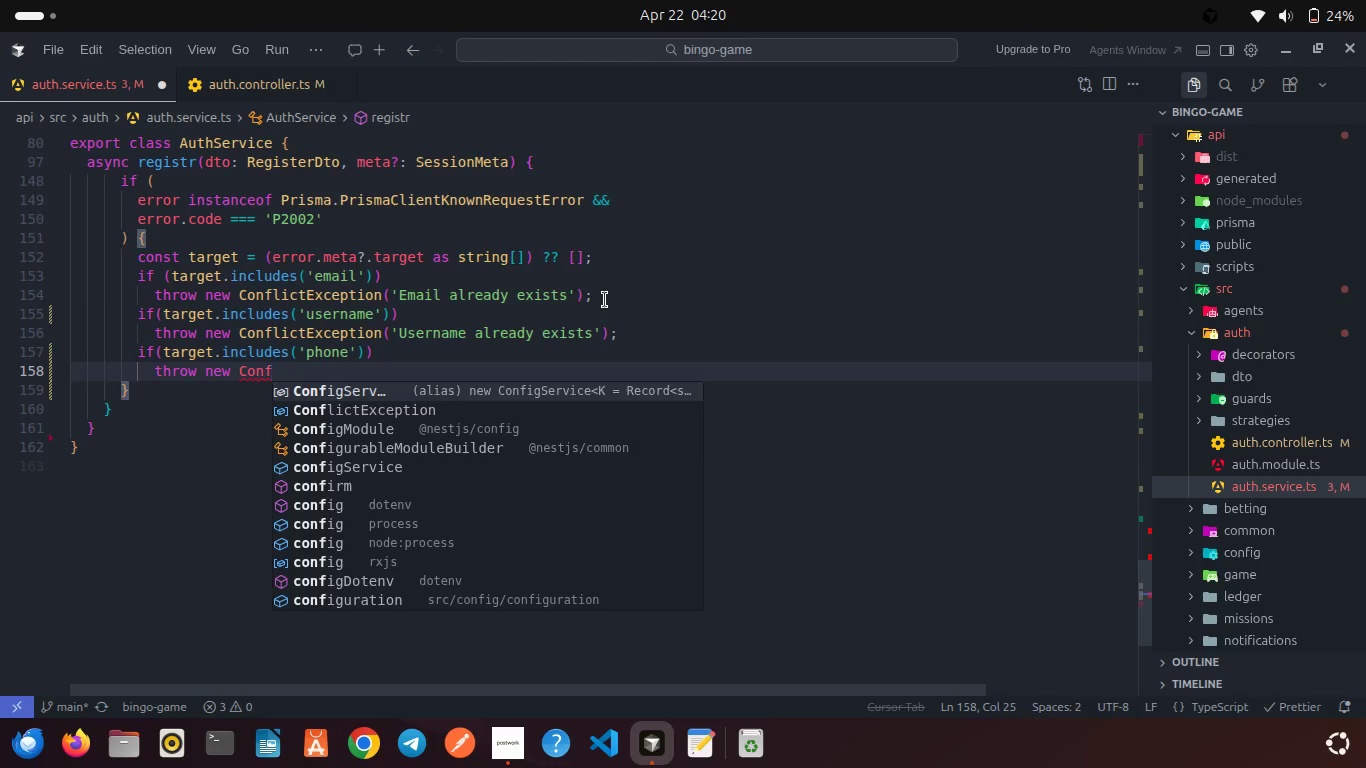 
key(ArrowDown)
 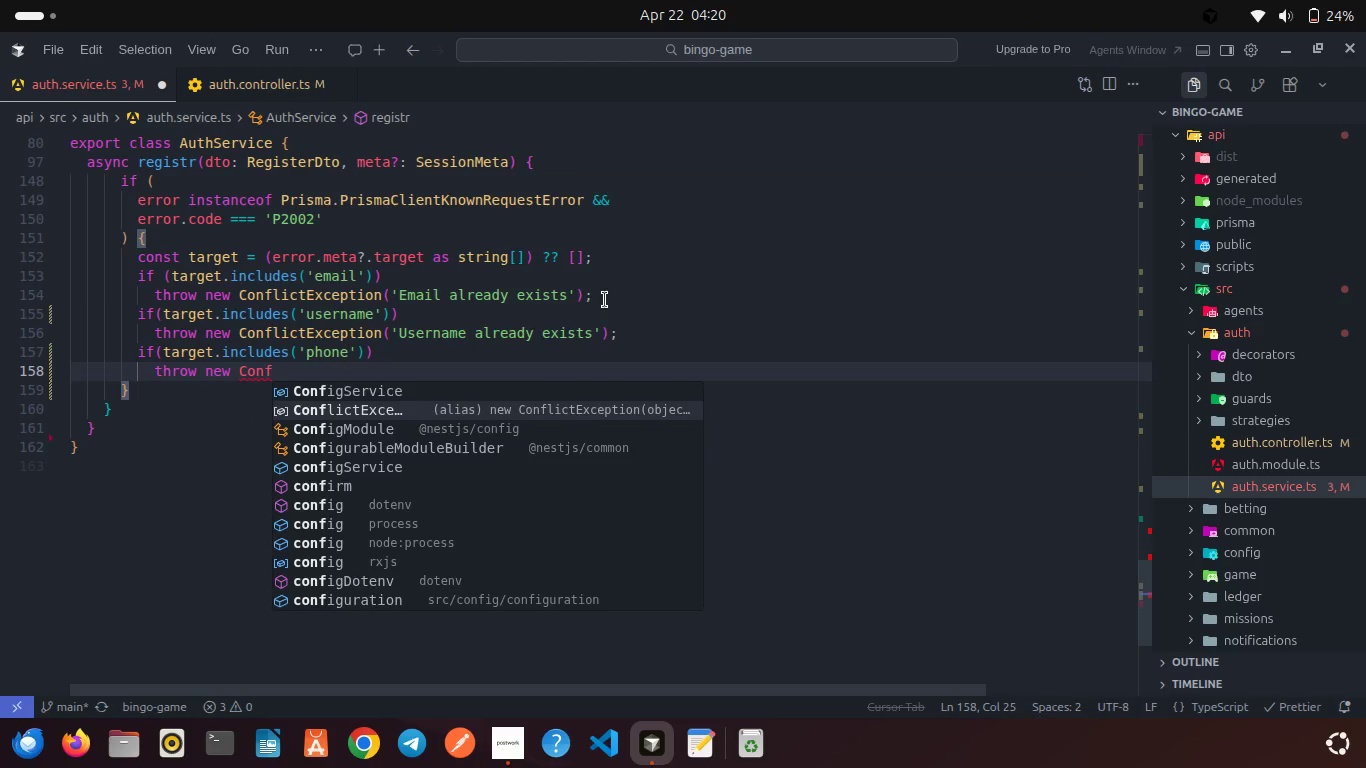 
key(Enter)
 